 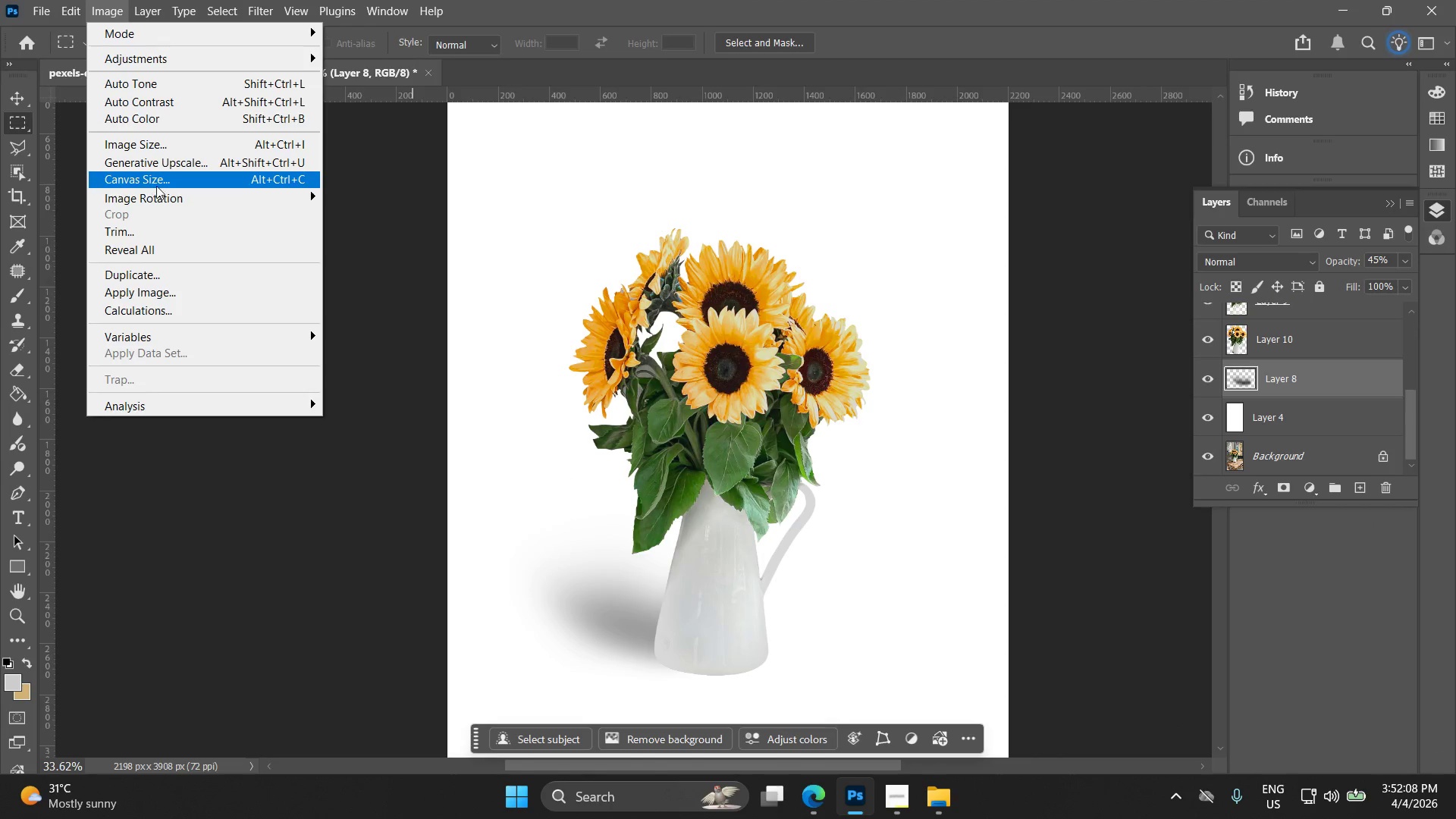 
left_click([816, 805])
 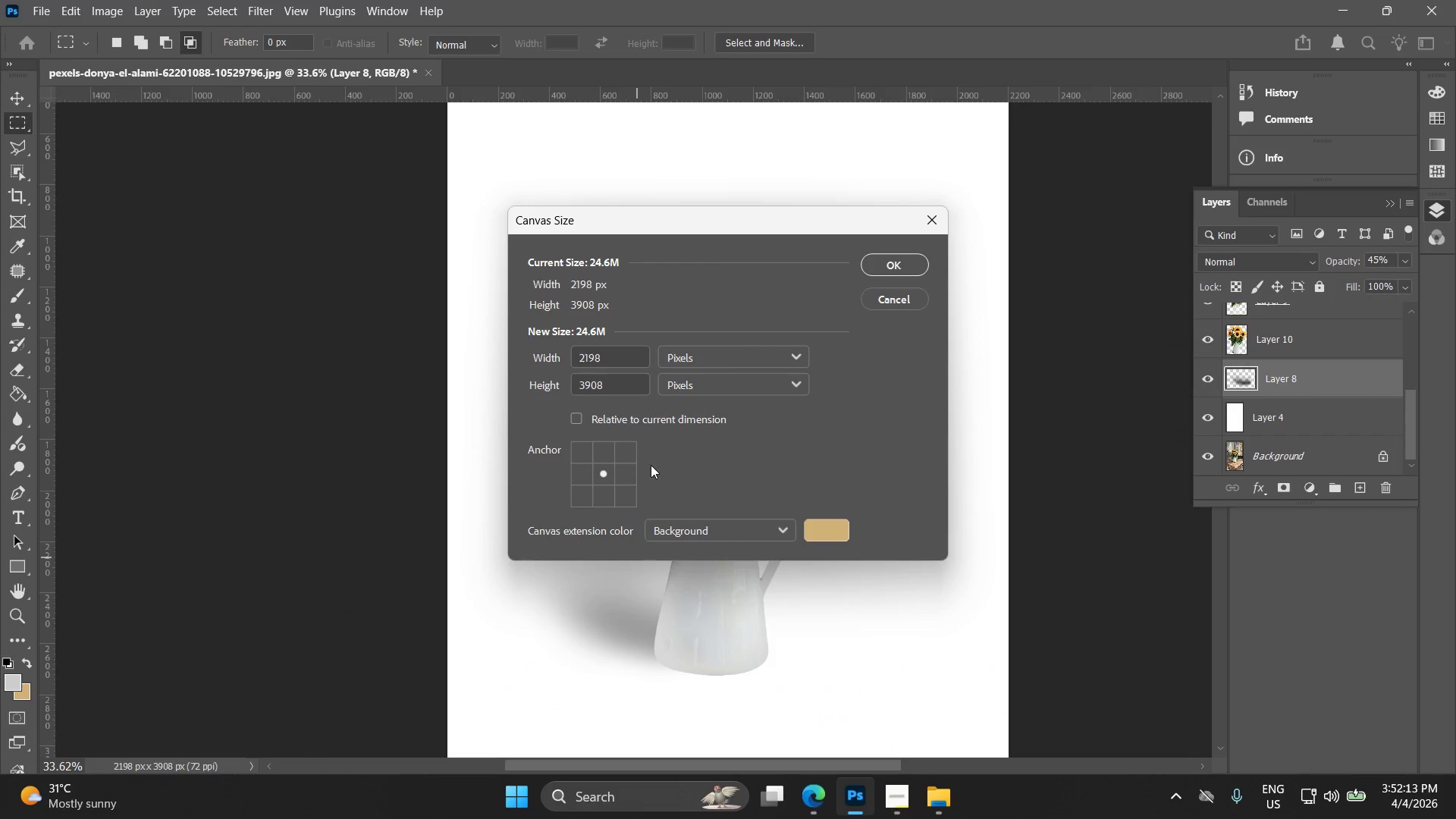 
left_click_drag(start_coordinate=[614, 384], to_coordinate=[501, 369])
 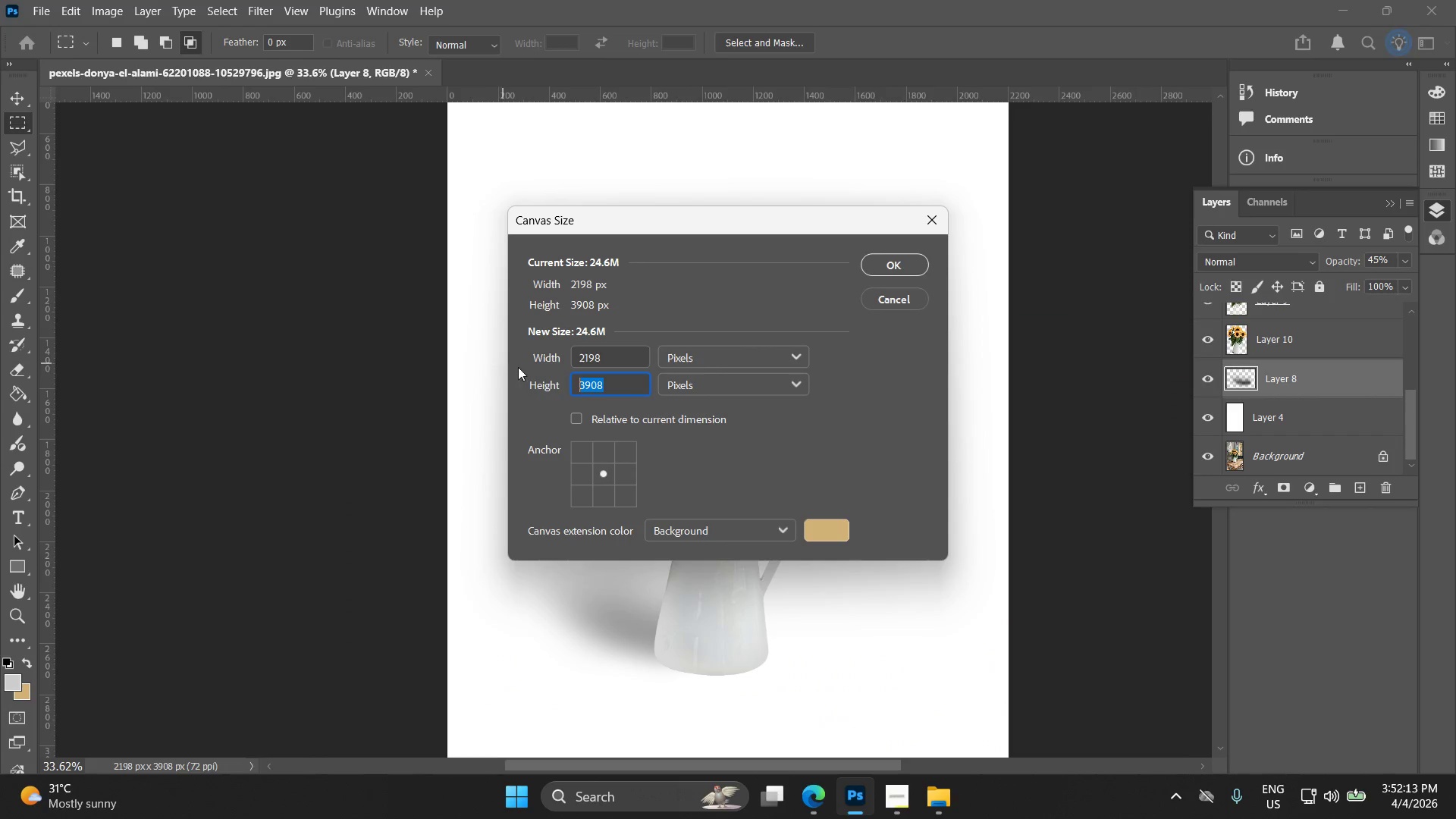 
type(2500)
 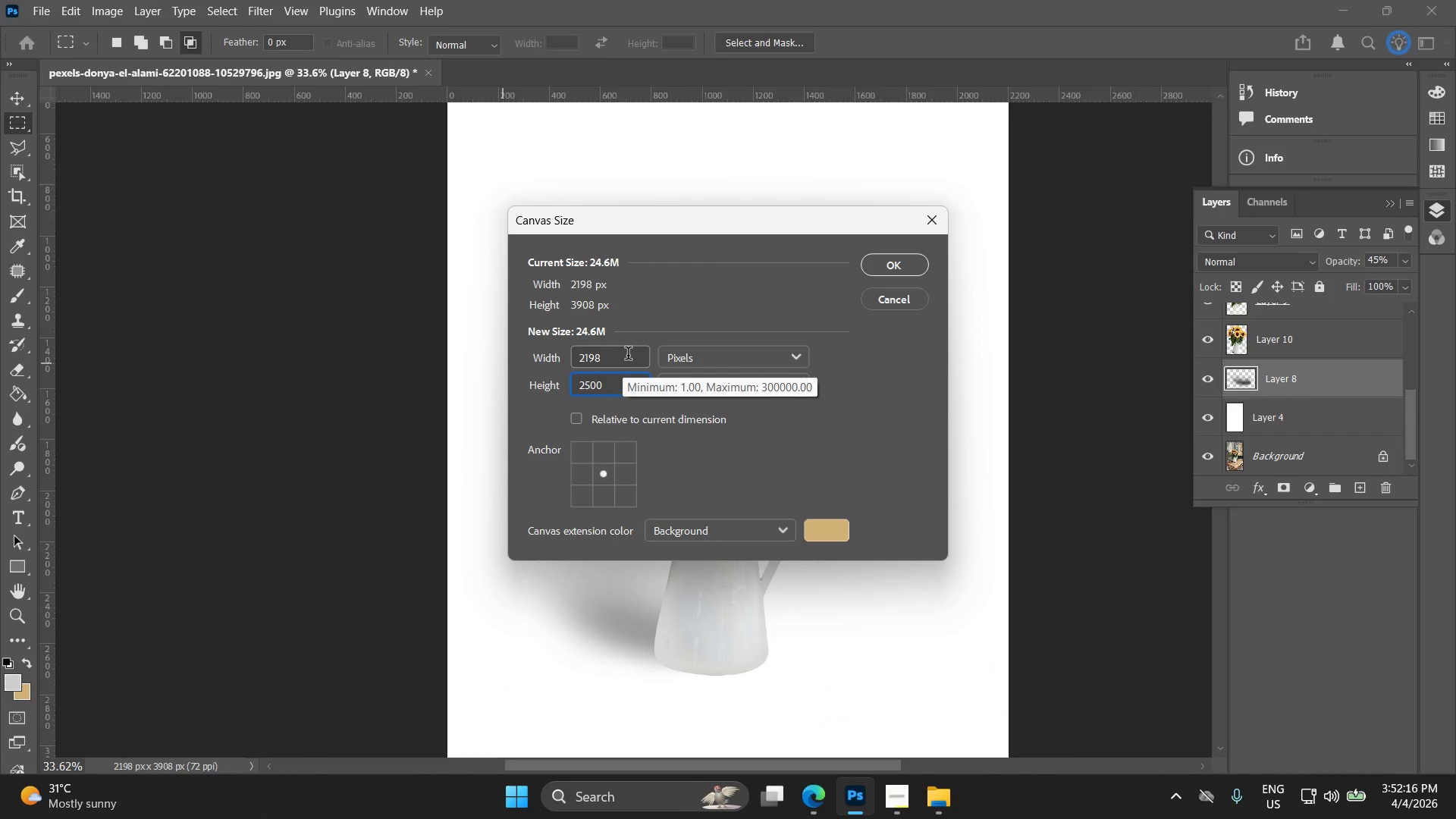 
left_click_drag(start_coordinate=[617, 359], to_coordinate=[482, 346])
 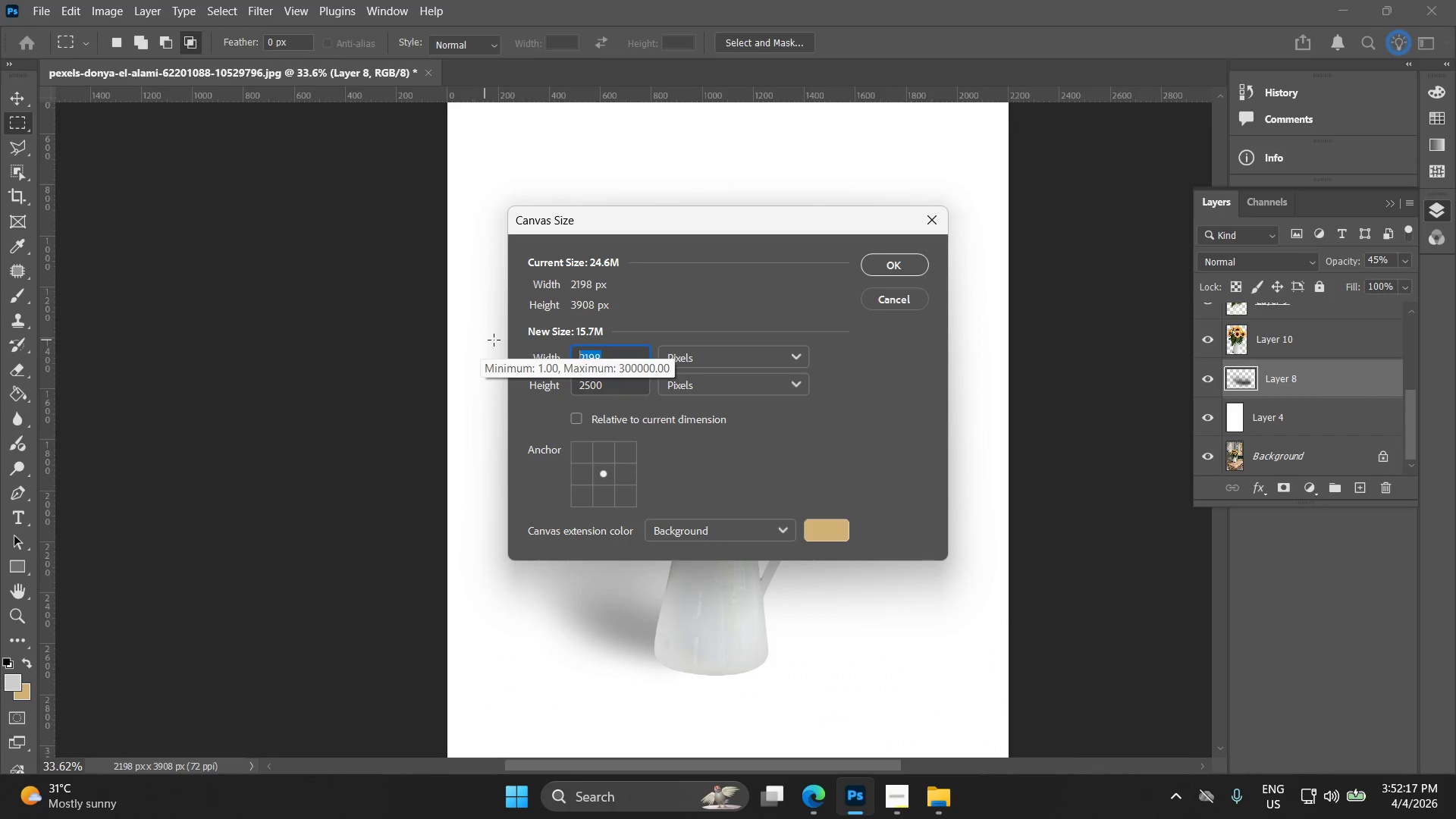 
type(2500)
 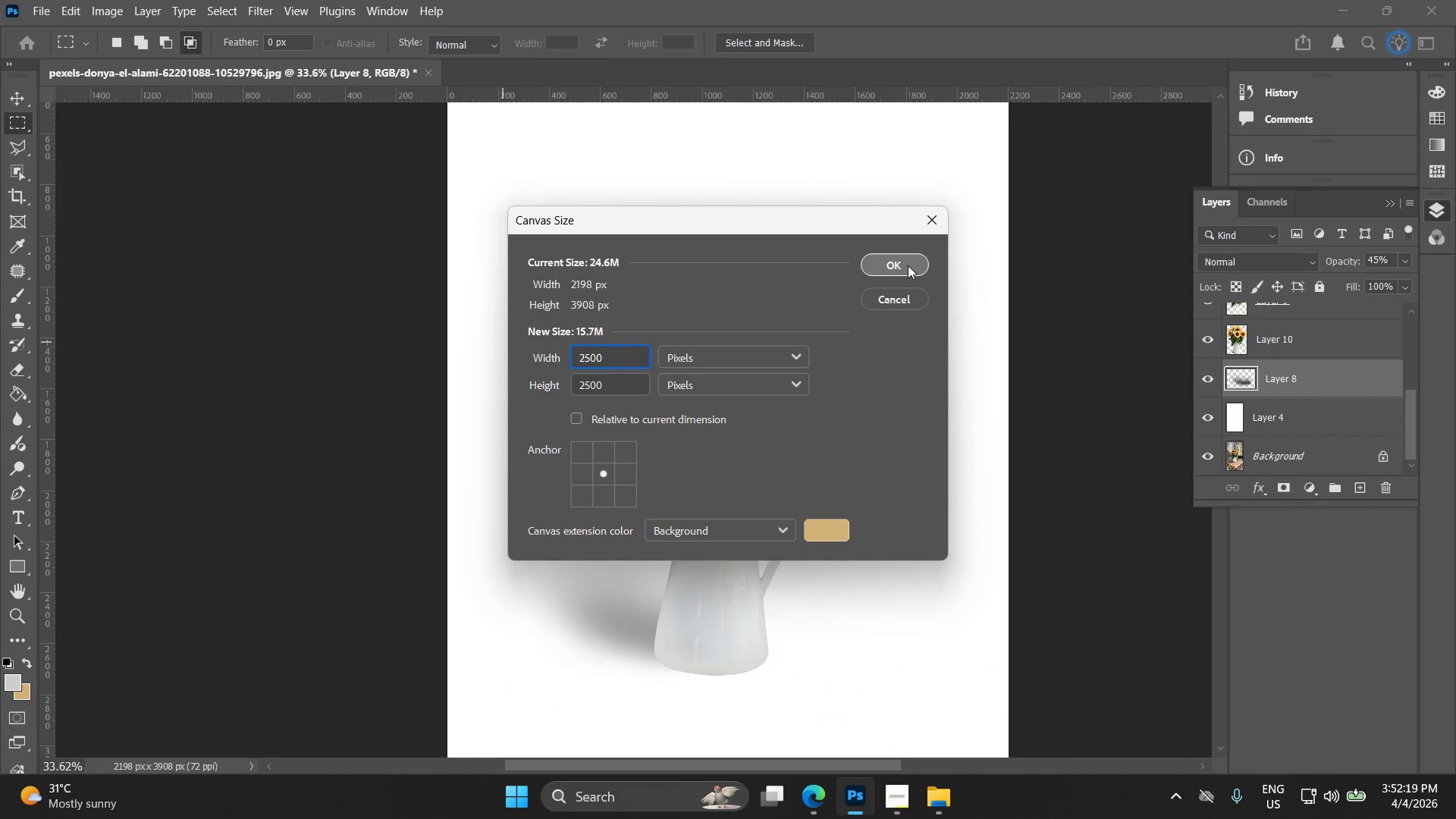 
left_click([905, 267])
 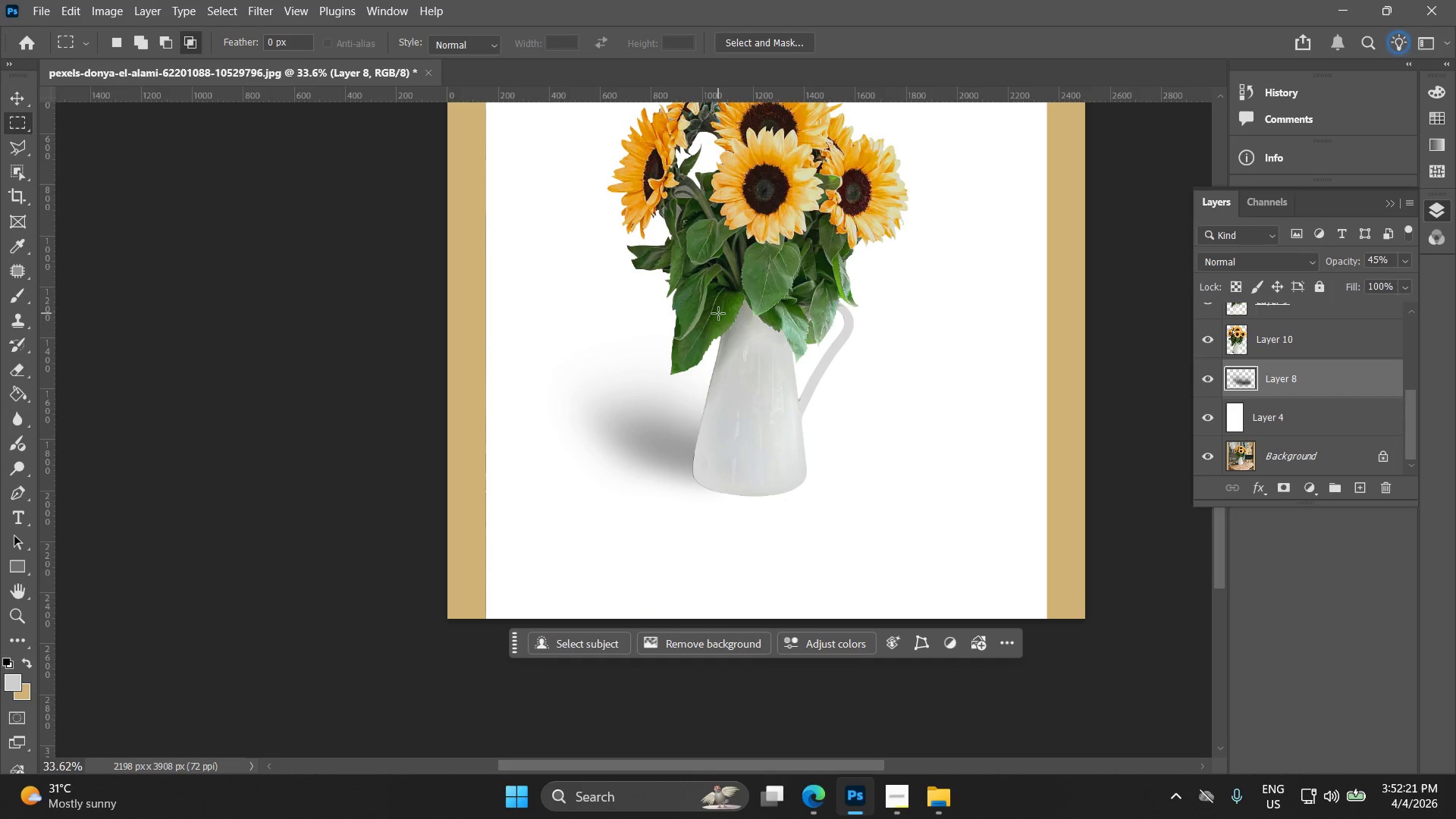 
hold_key(key=AltLeft, duration=0.62)
scroll: coordinate [833, 373], scroll_direction: down, amount: 7.0
 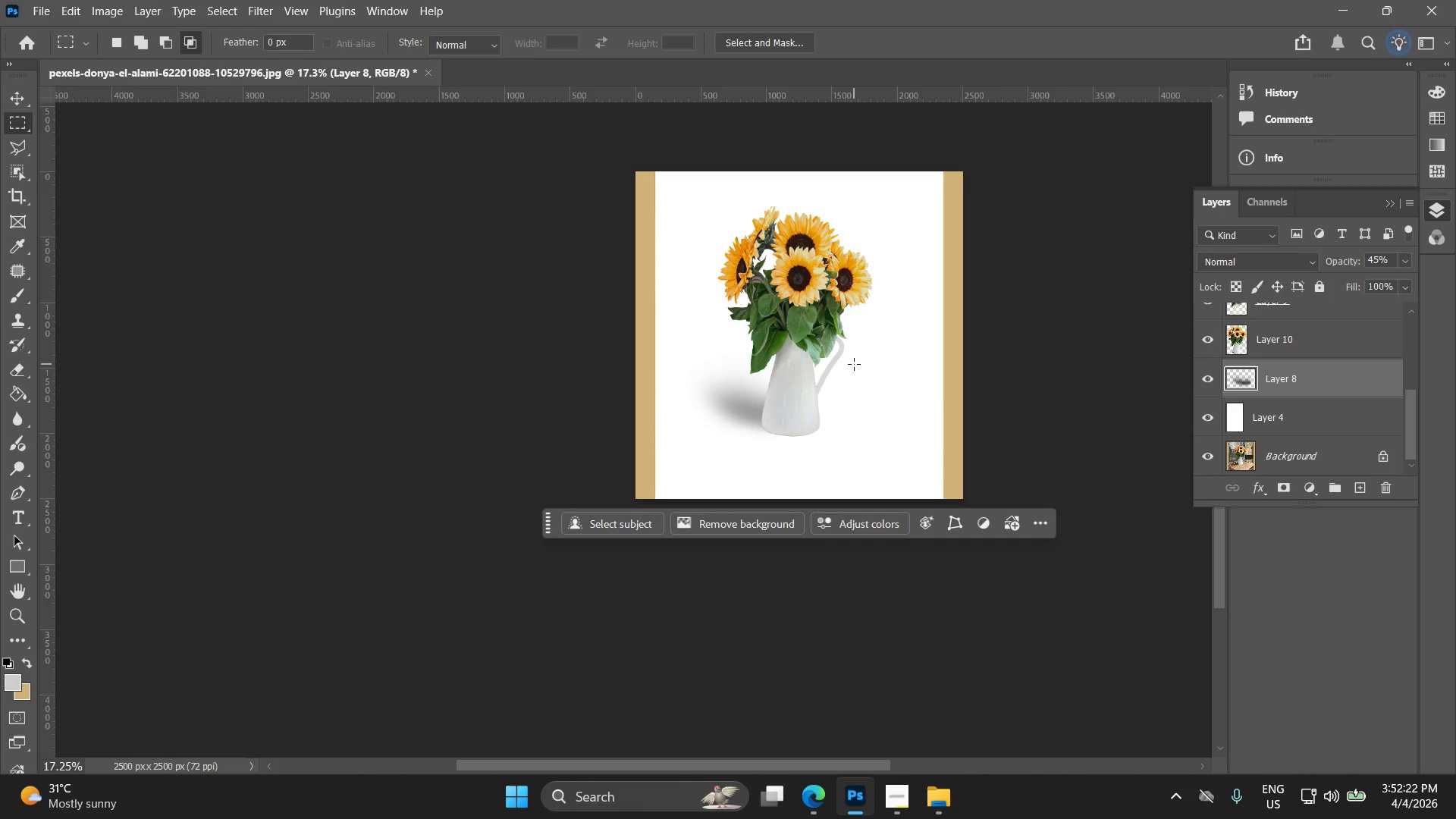 
key(Alt+AltLeft)
 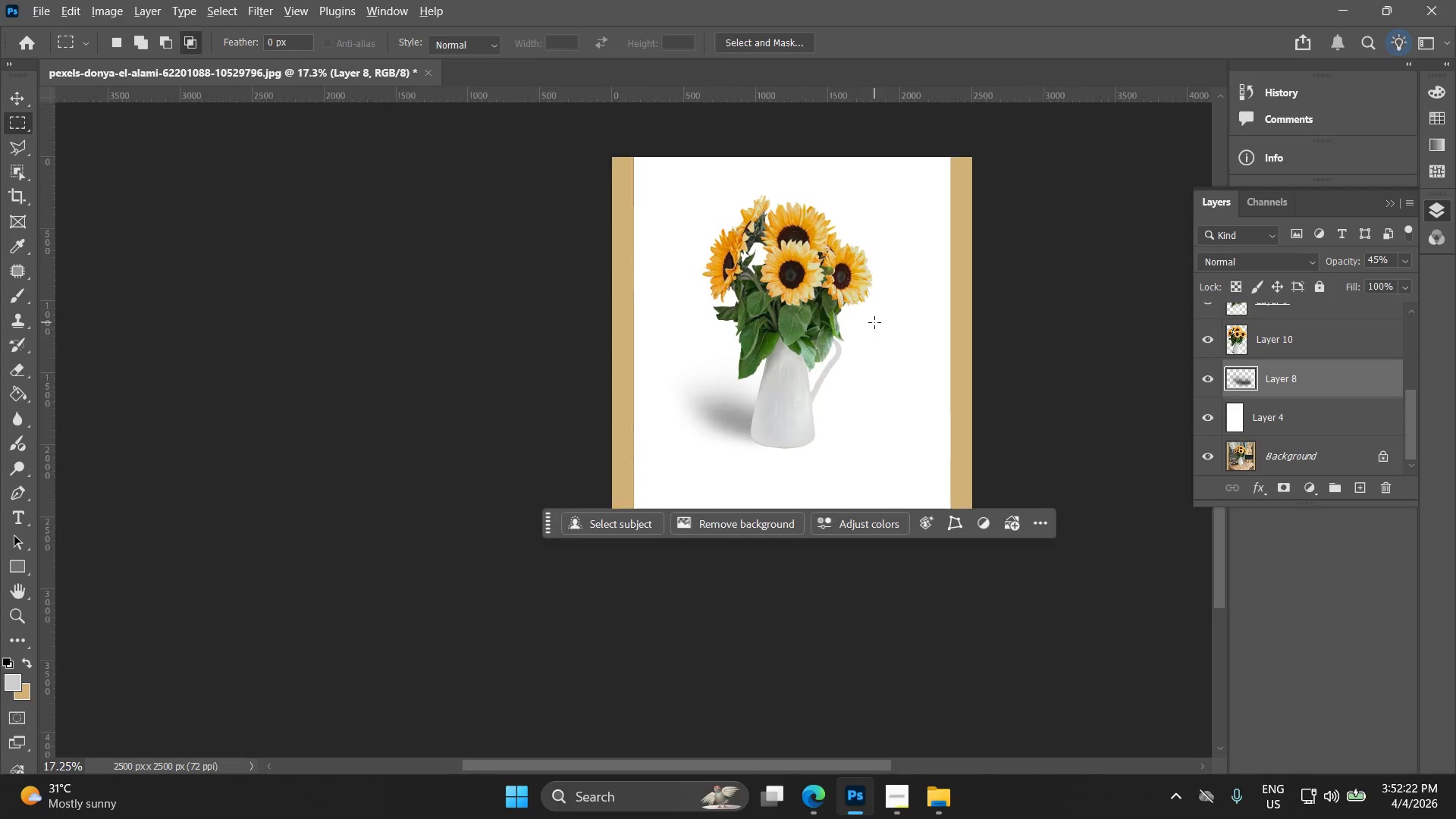 
scroll: coordinate [874, 322], scroll_direction: up, amount: 3.0
 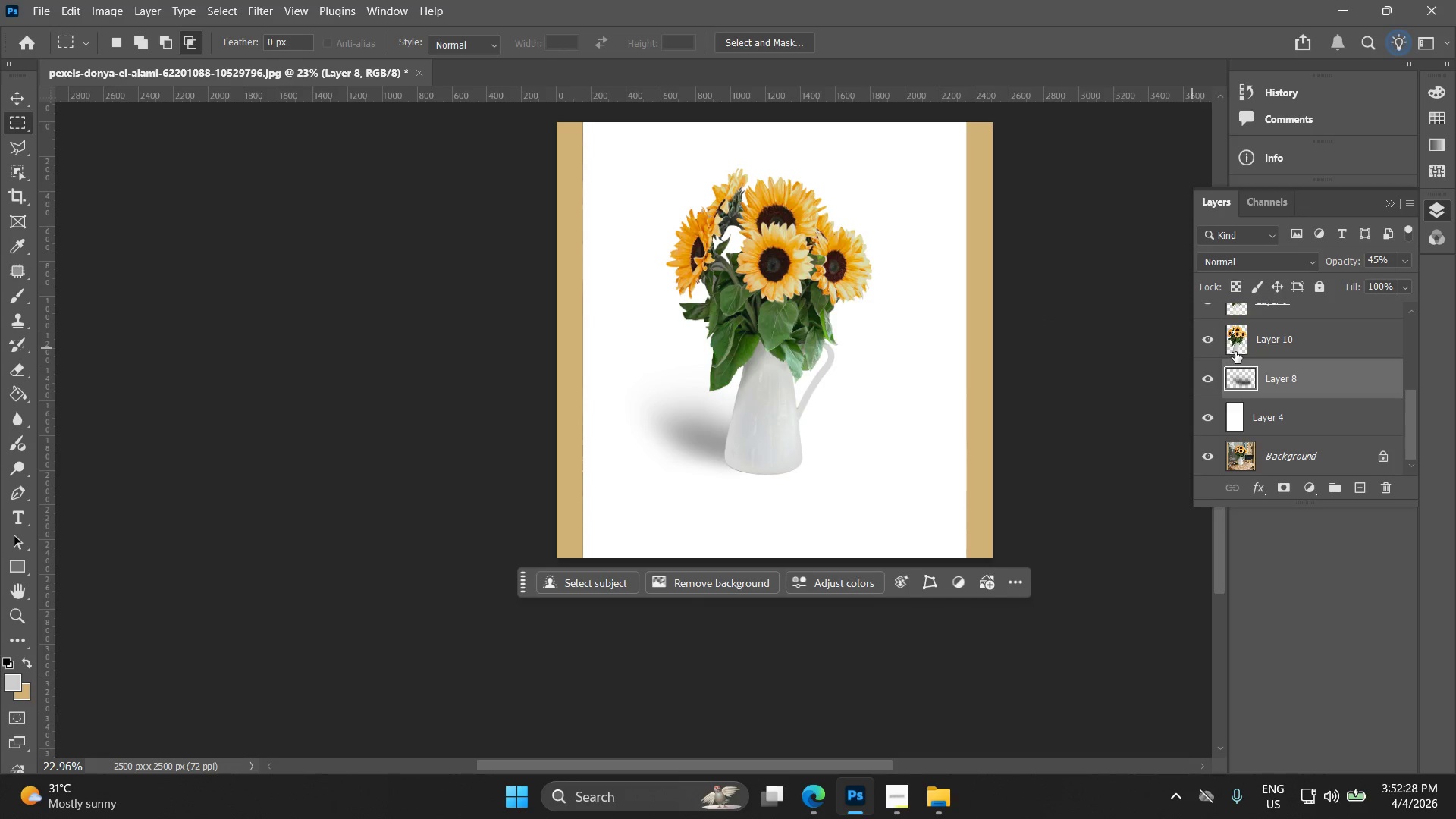 
wait(6.44)
 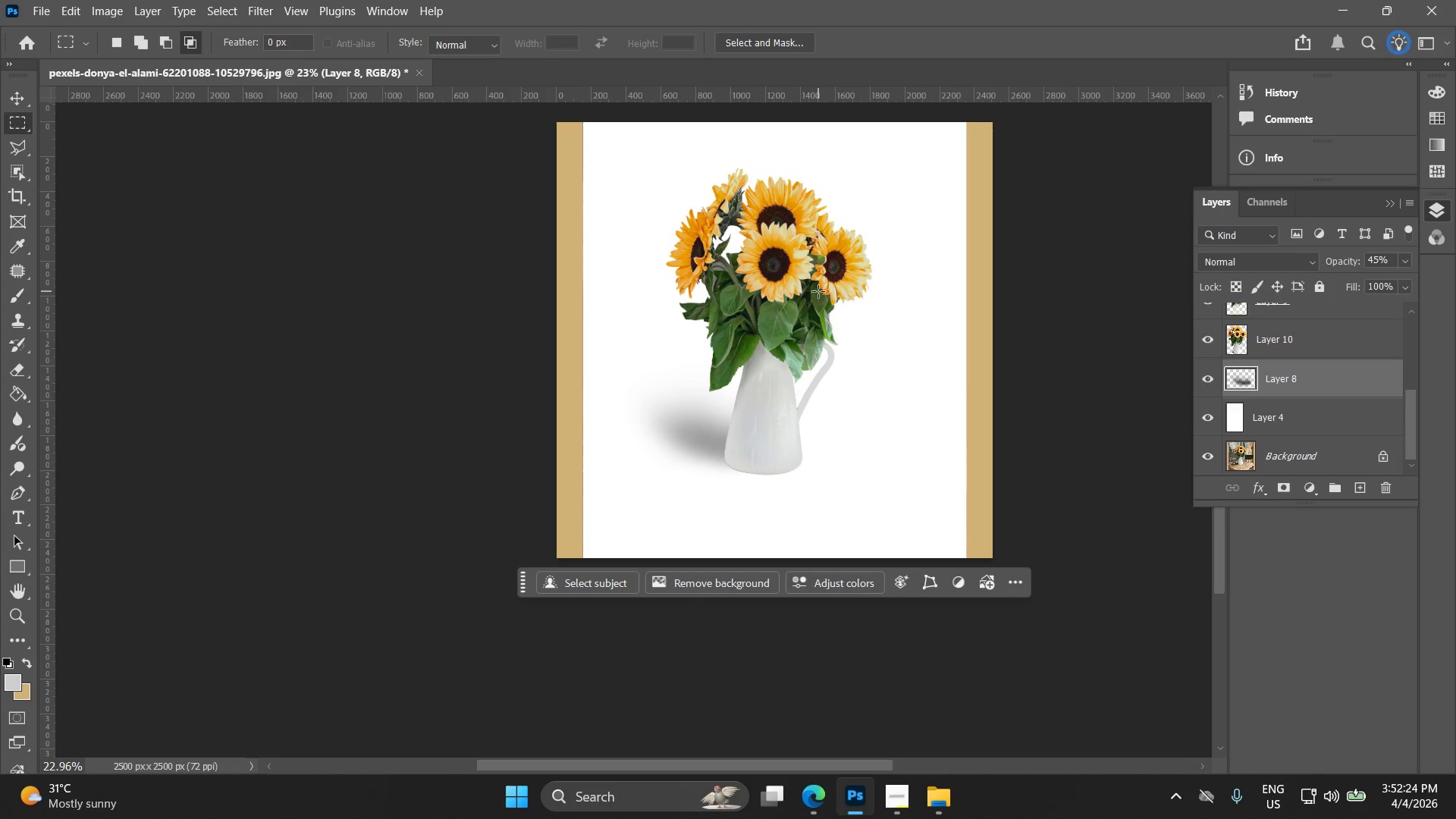 
left_click([17, 89])
 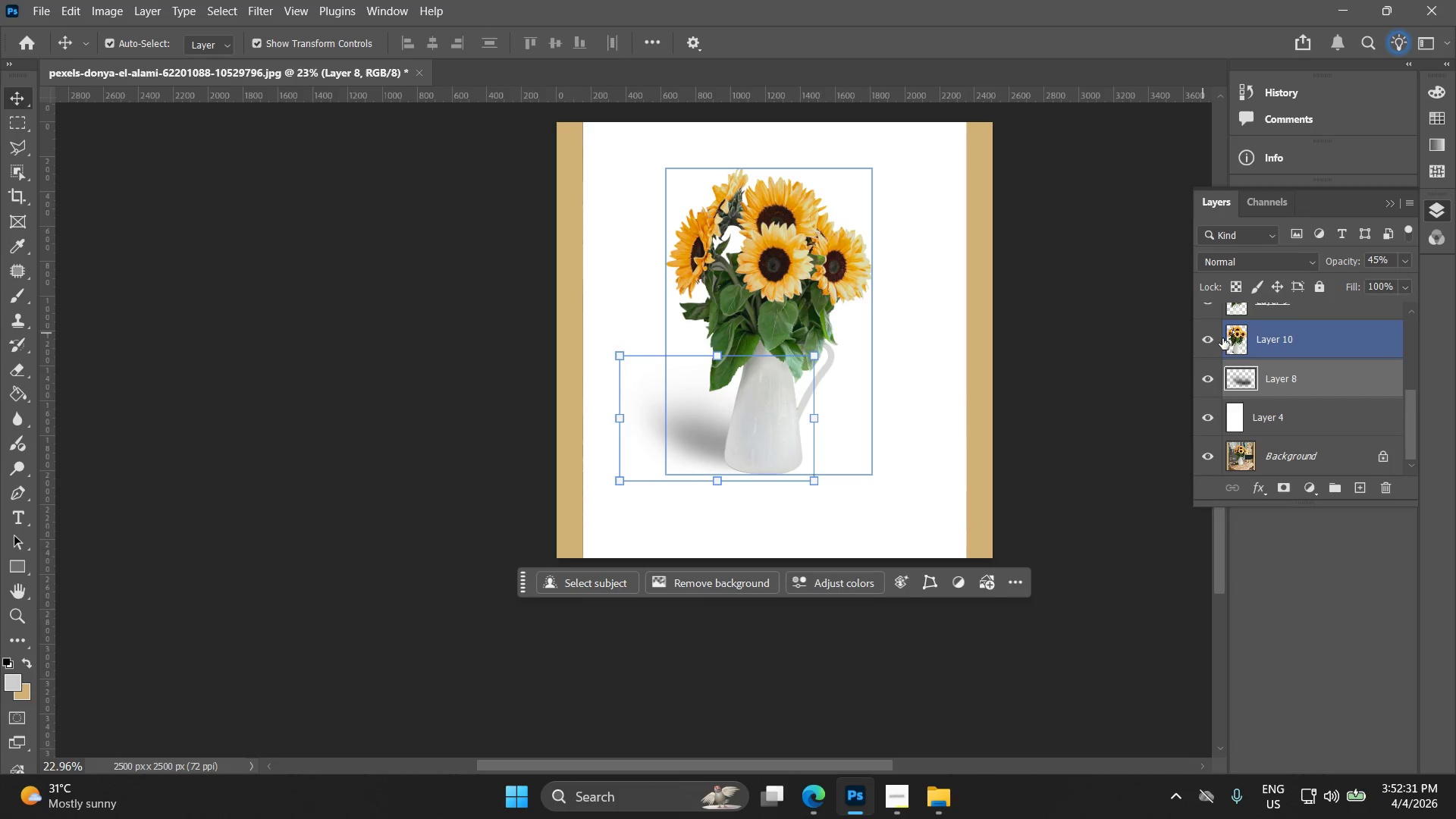 
scroll: coordinate [1265, 393], scroll_direction: none, amount: 0.0
 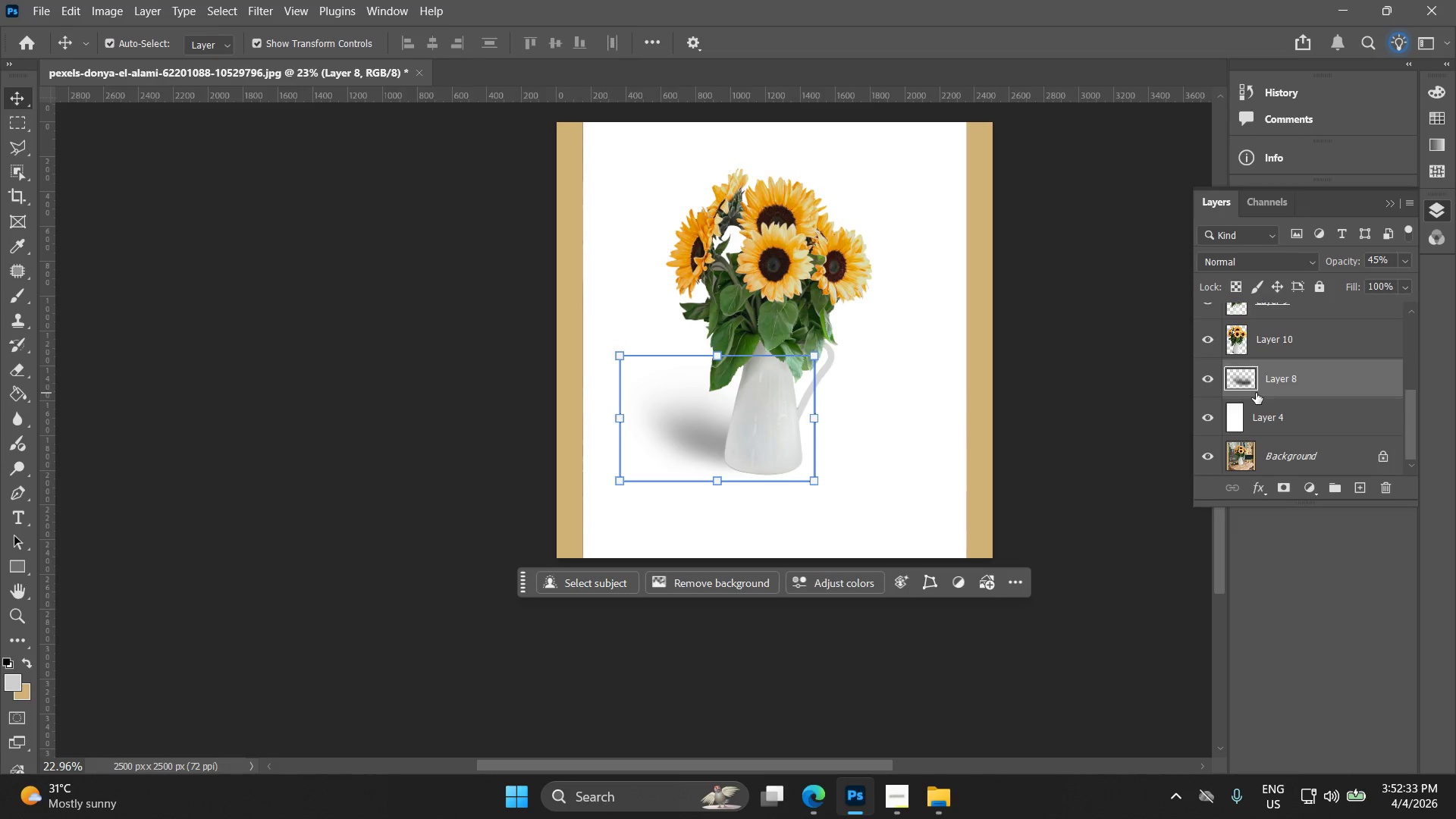 
scroll: coordinate [1256, 393], scroll_direction: up, amount: 2.0
 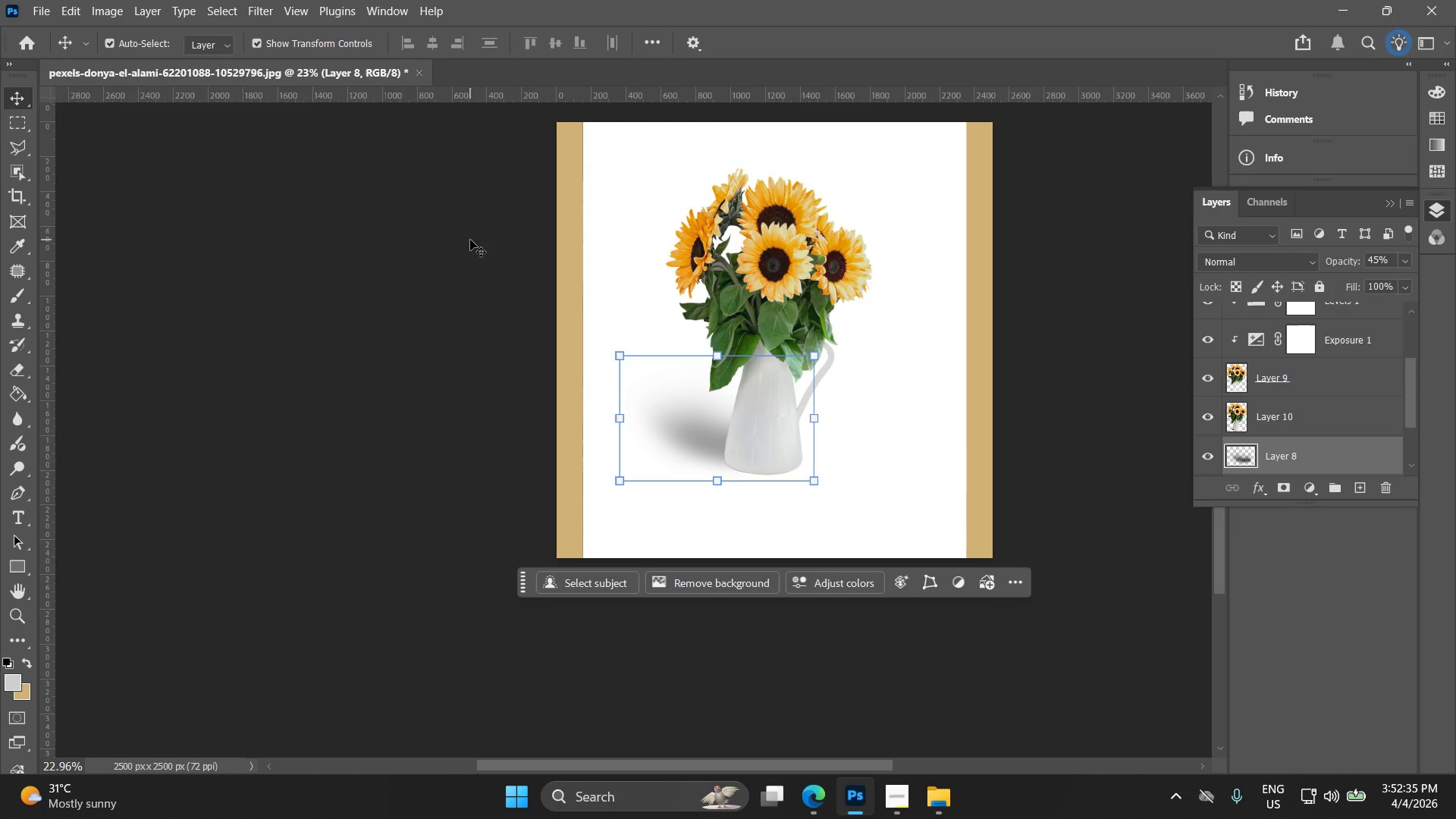 
scroll: coordinate [1334, 436], scroll_direction: down, amount: 1.0
 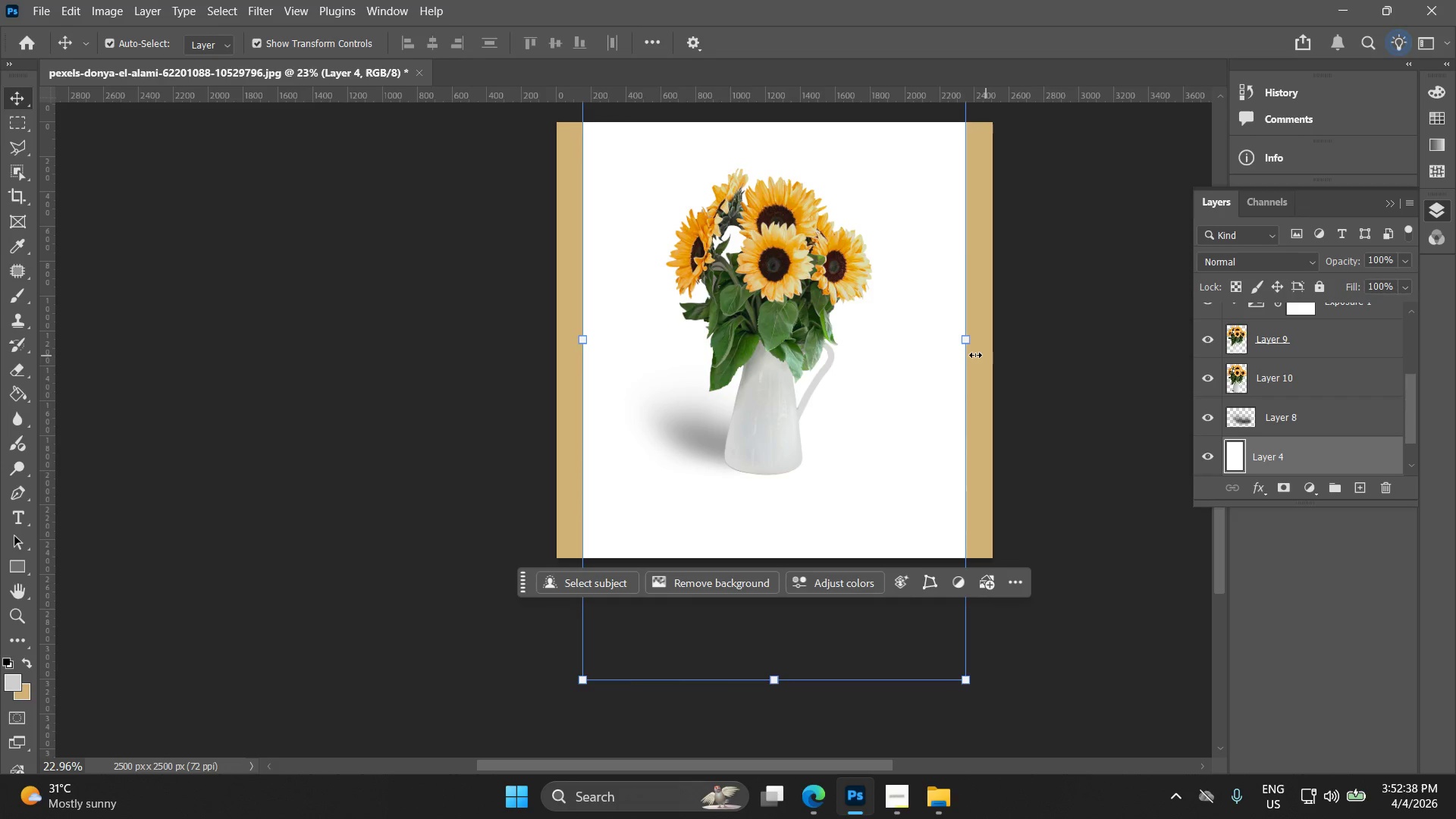 
left_click_drag(start_coordinate=[968, 340], to_coordinate=[993, 343])
 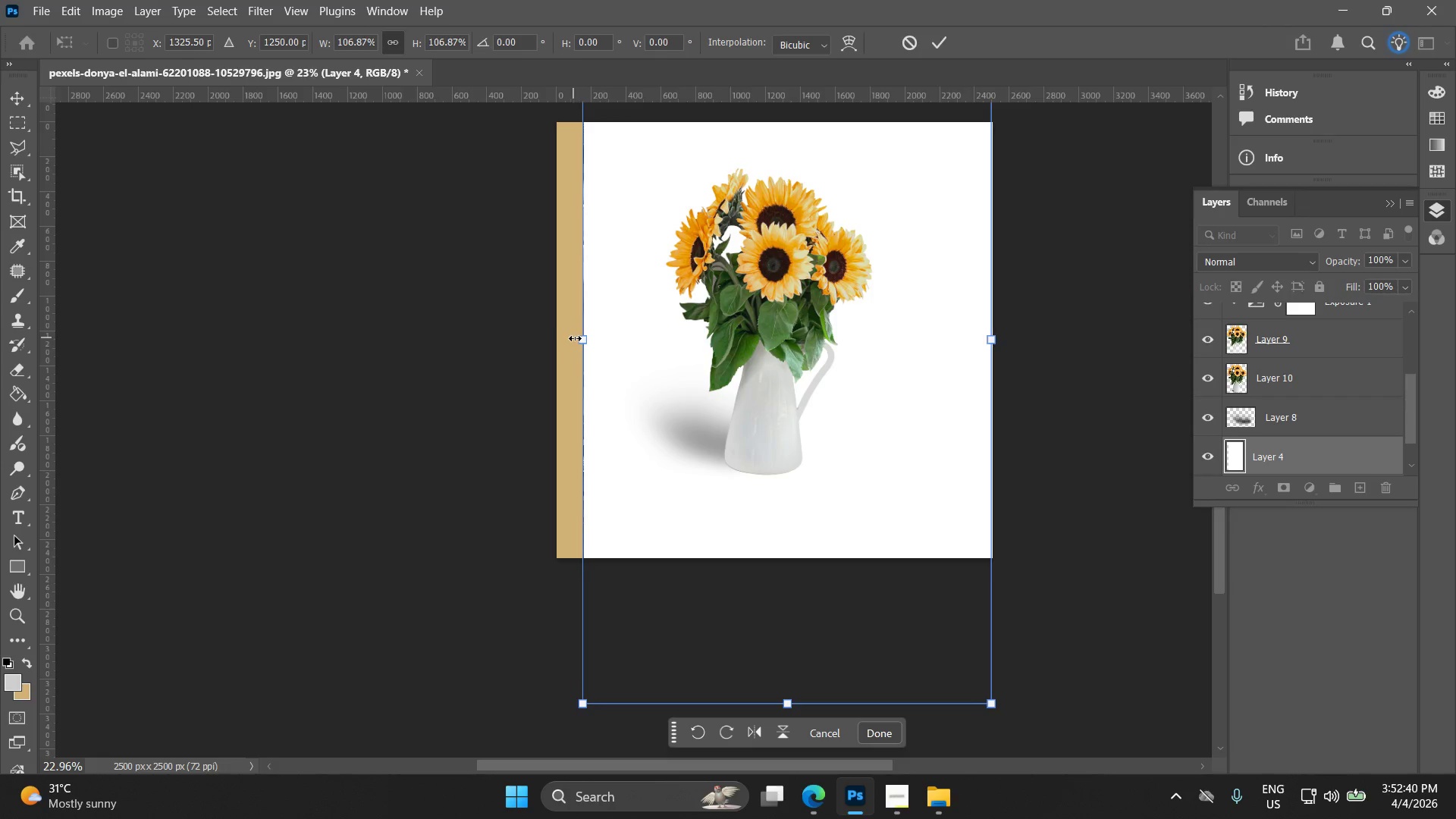 
left_click_drag(start_coordinate=[584, 342], to_coordinate=[550, 342])
 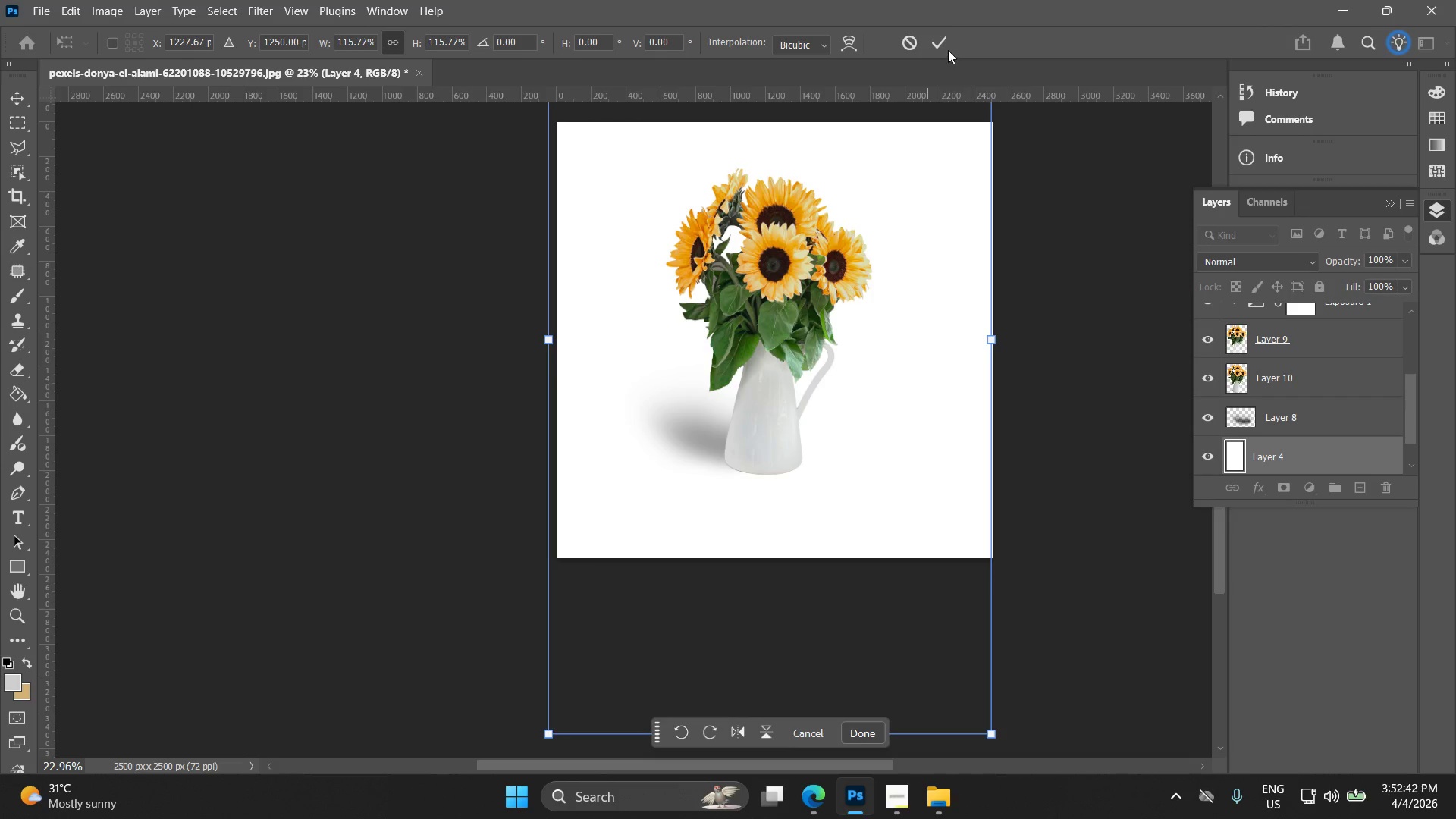 
left_click([945, 45])
 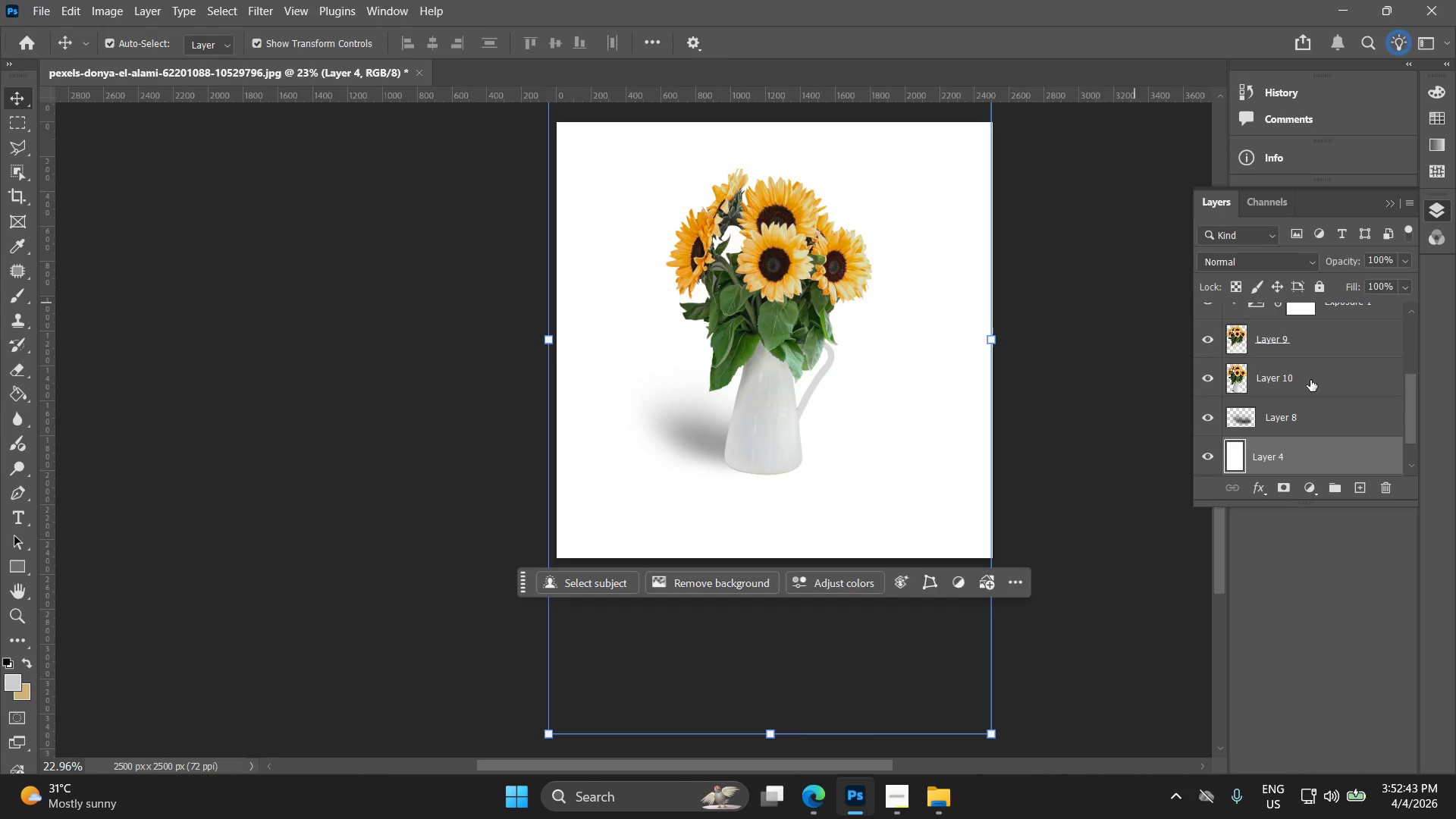 
scroll: coordinate [1324, 381], scroll_direction: down, amount: 3.0
 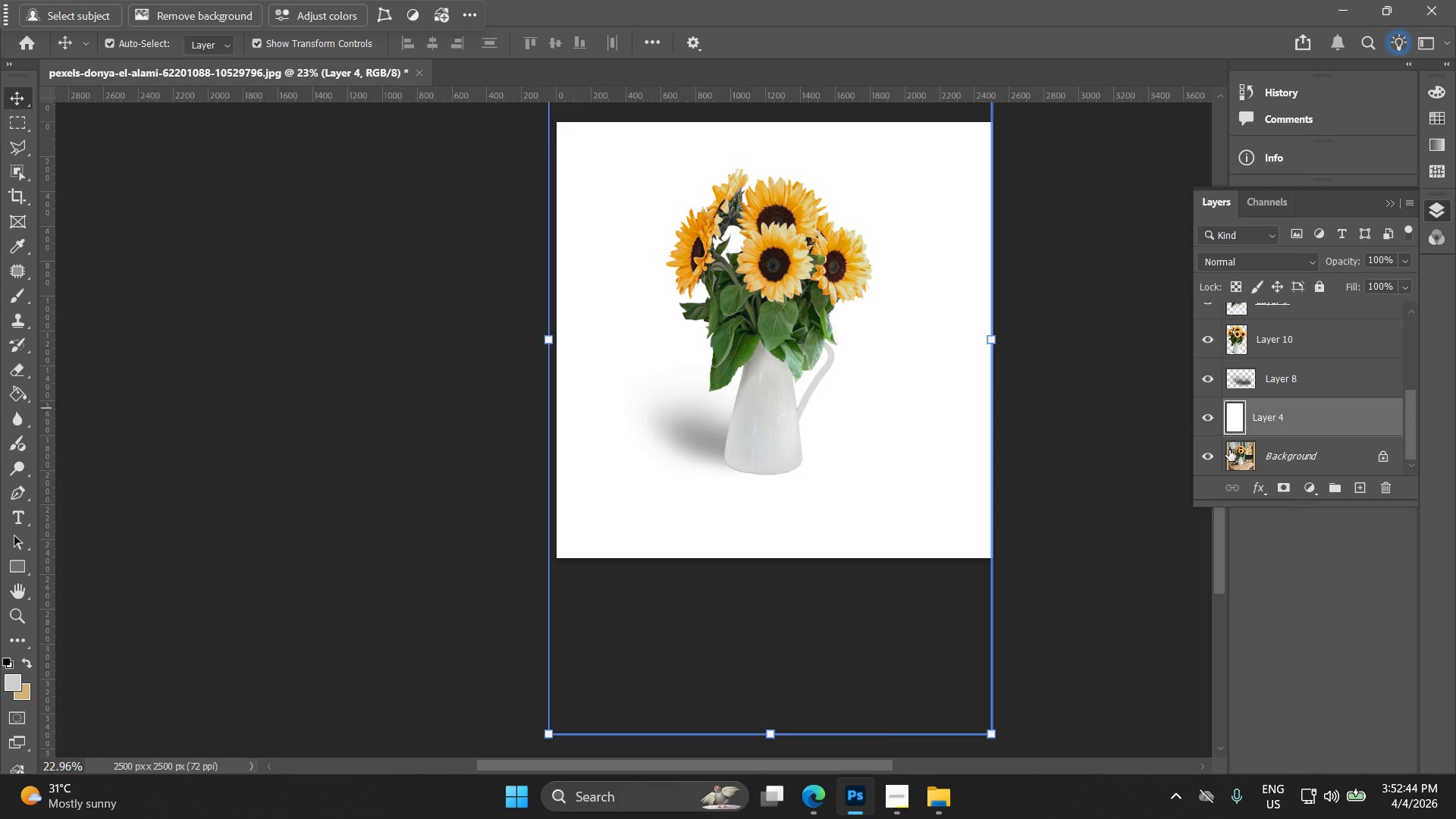 
scroll: coordinate [977, 435], scroll_direction: up, amount: 6.0
 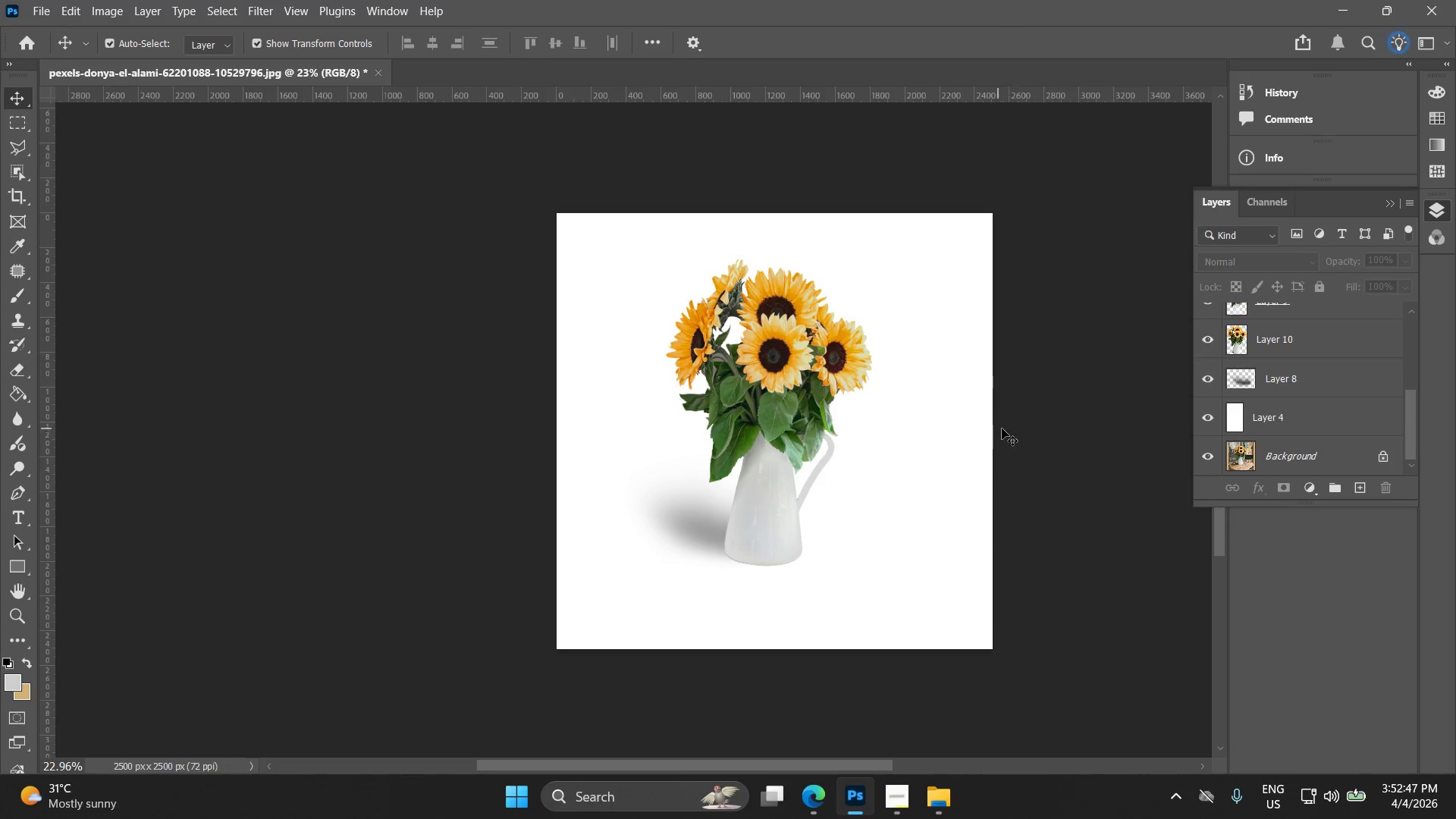 
left_click([1267, 336])
 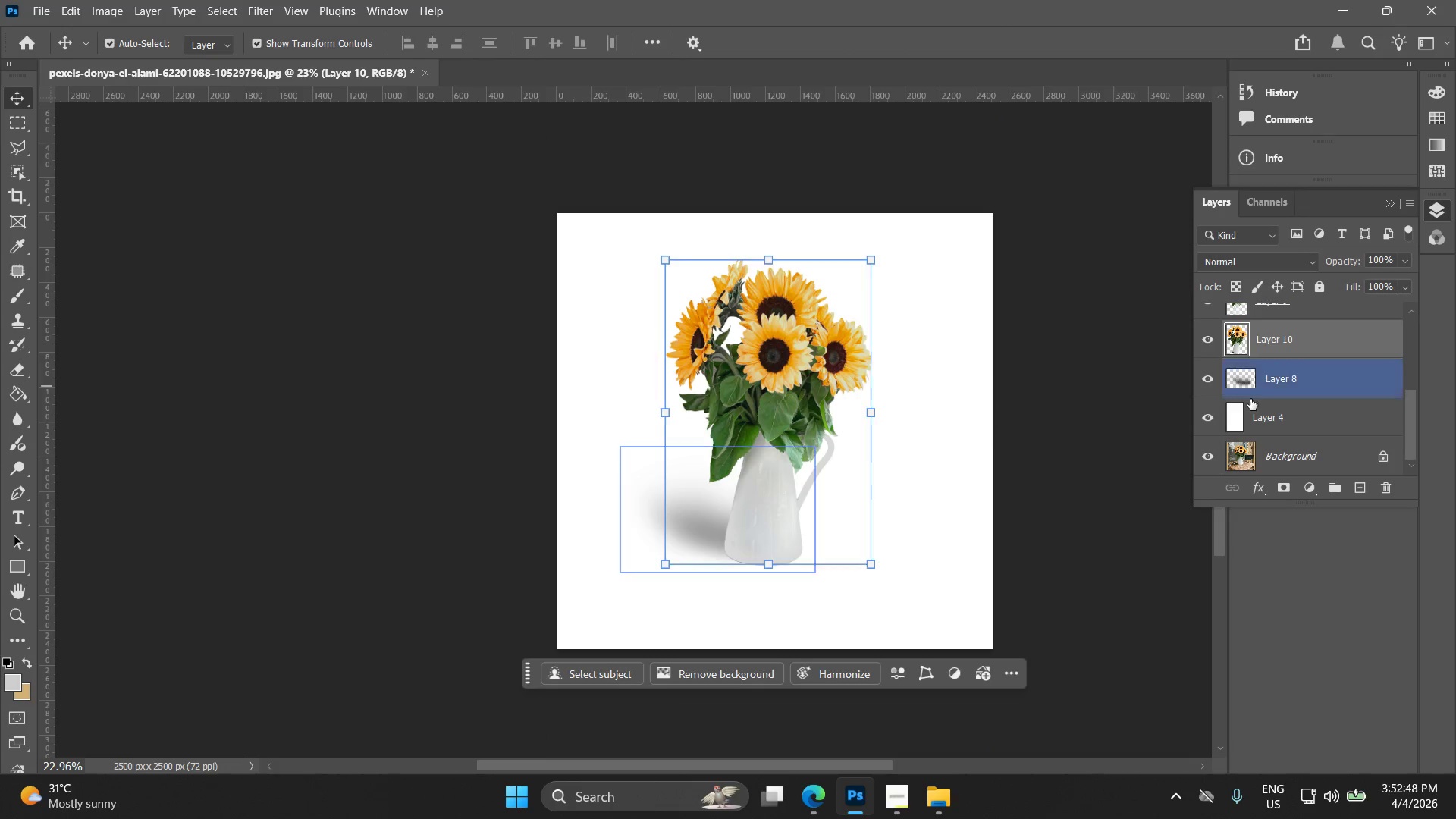 
scroll: coordinate [1250, 400], scroll_direction: up, amount: 2.0
 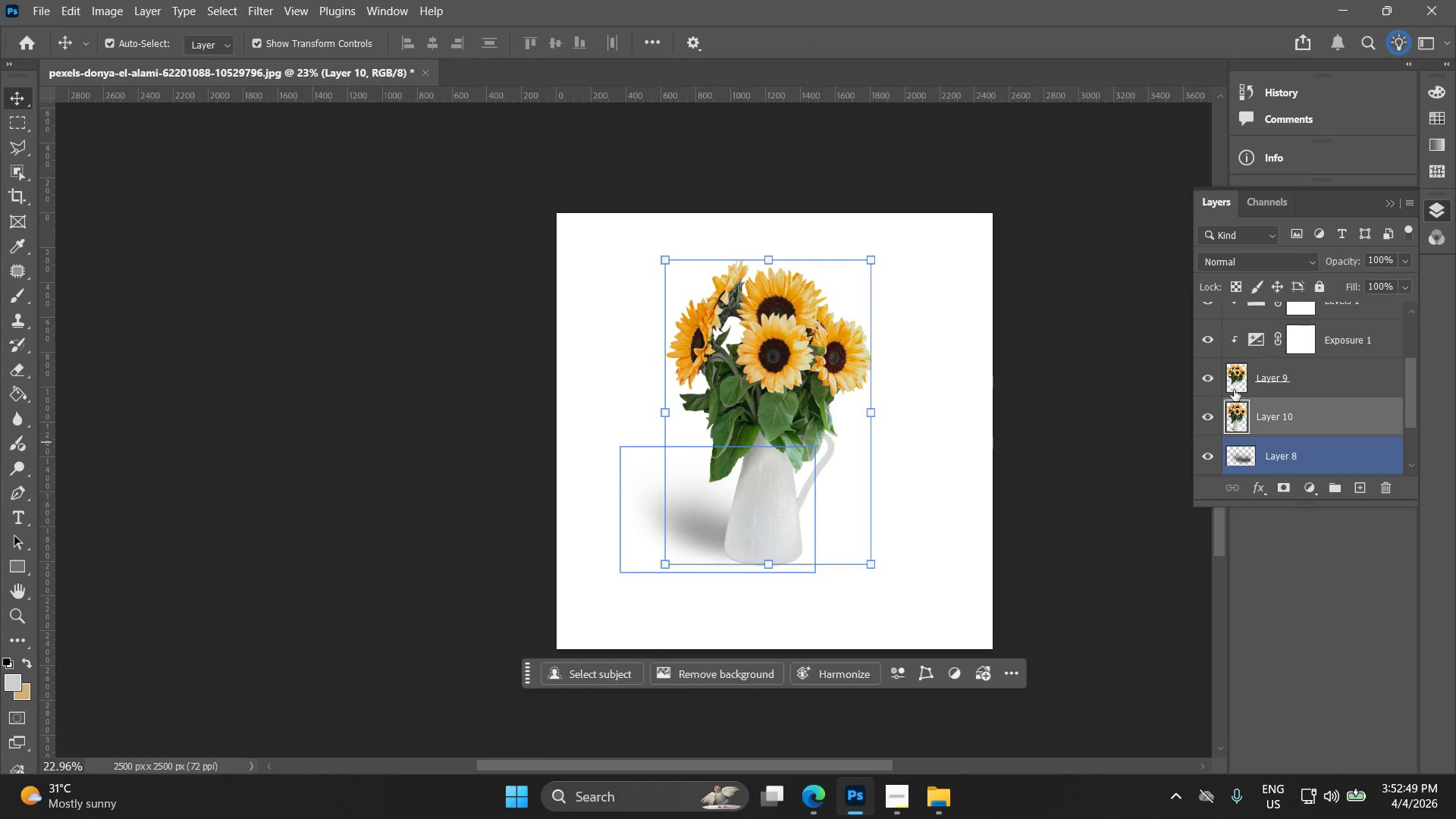 
left_click([1229, 375])
 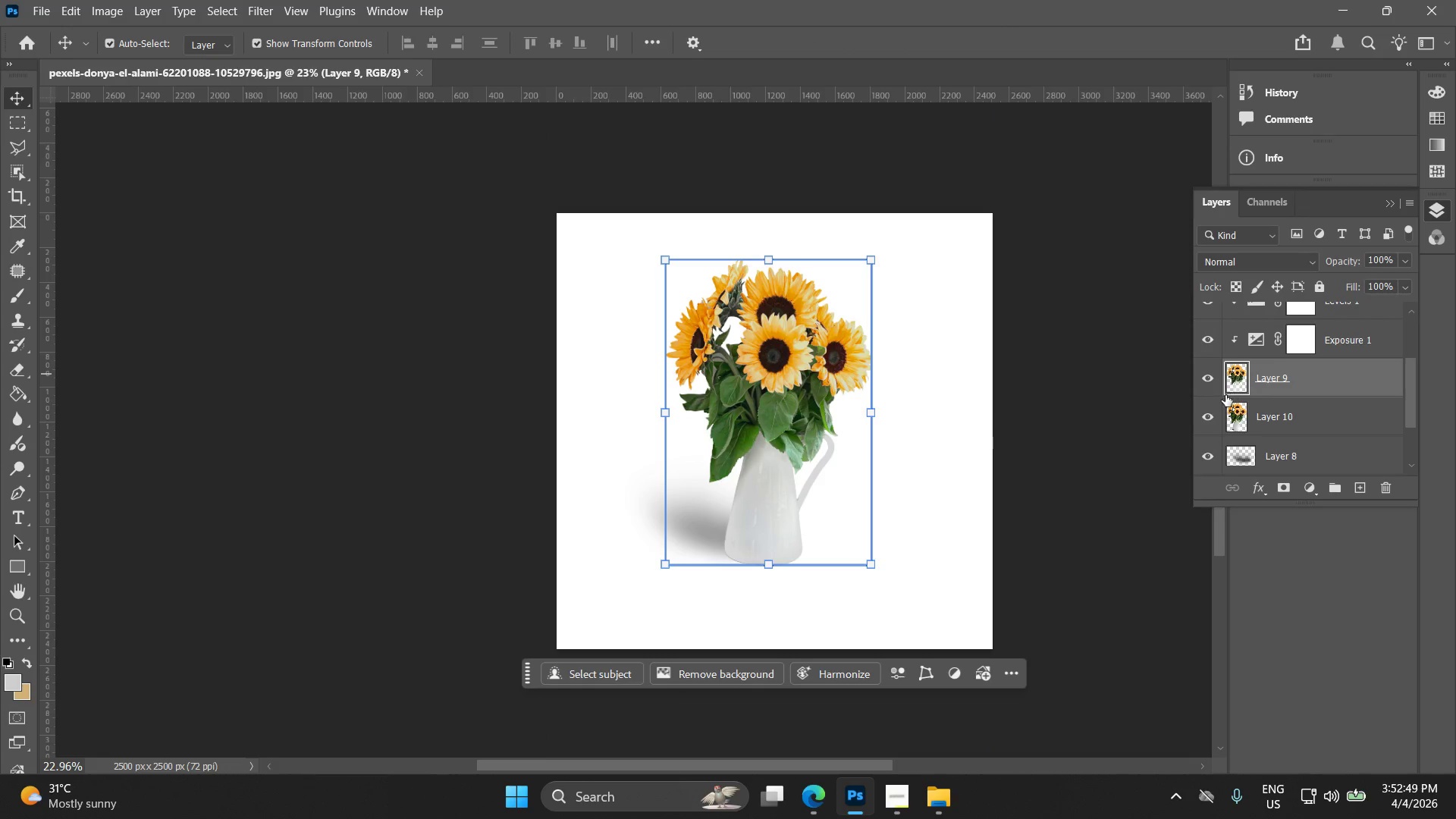 
scroll: coordinate [1222, 401], scroll_direction: down, amount: 2.0
 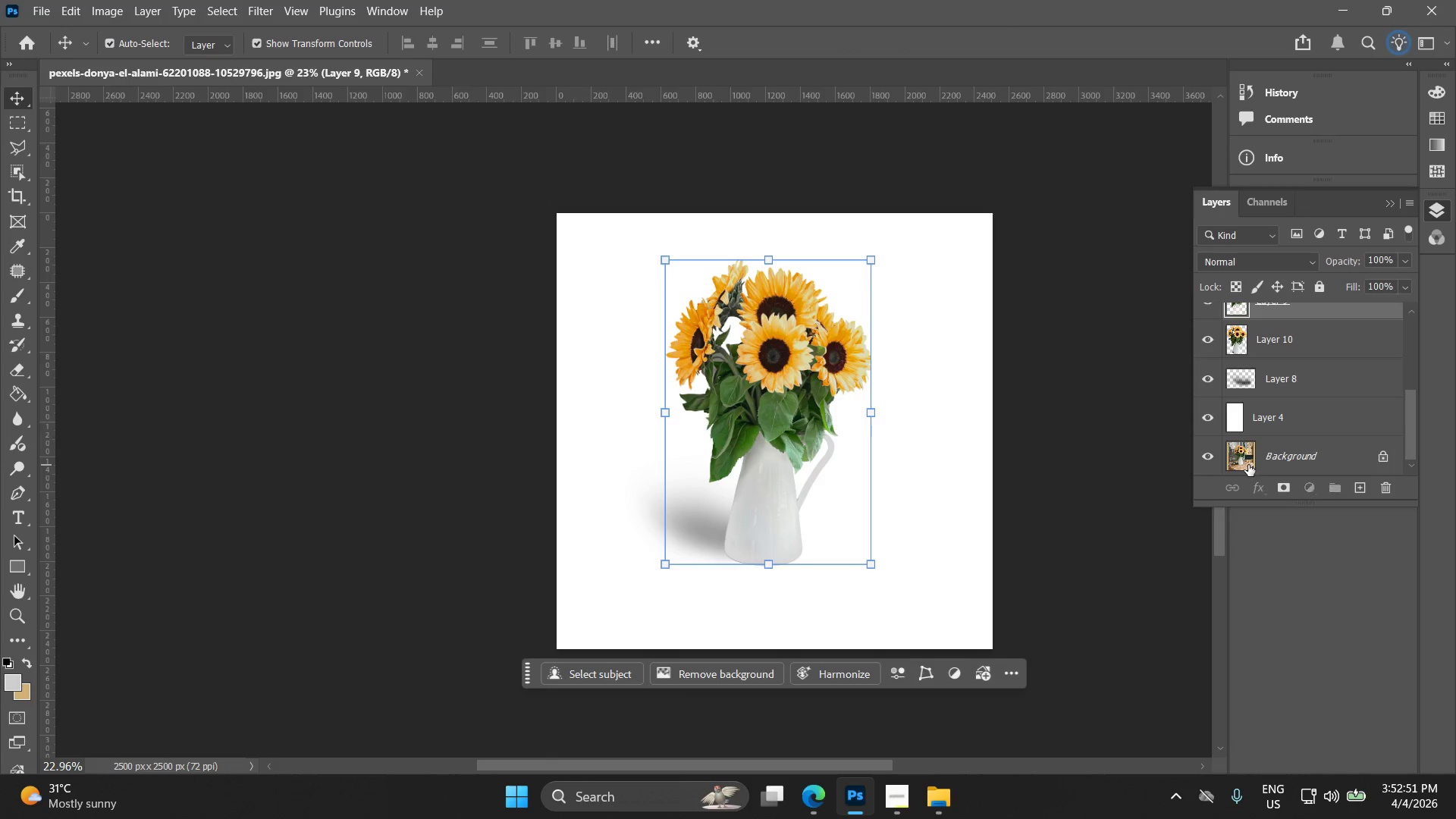 
left_click([1381, 460])
 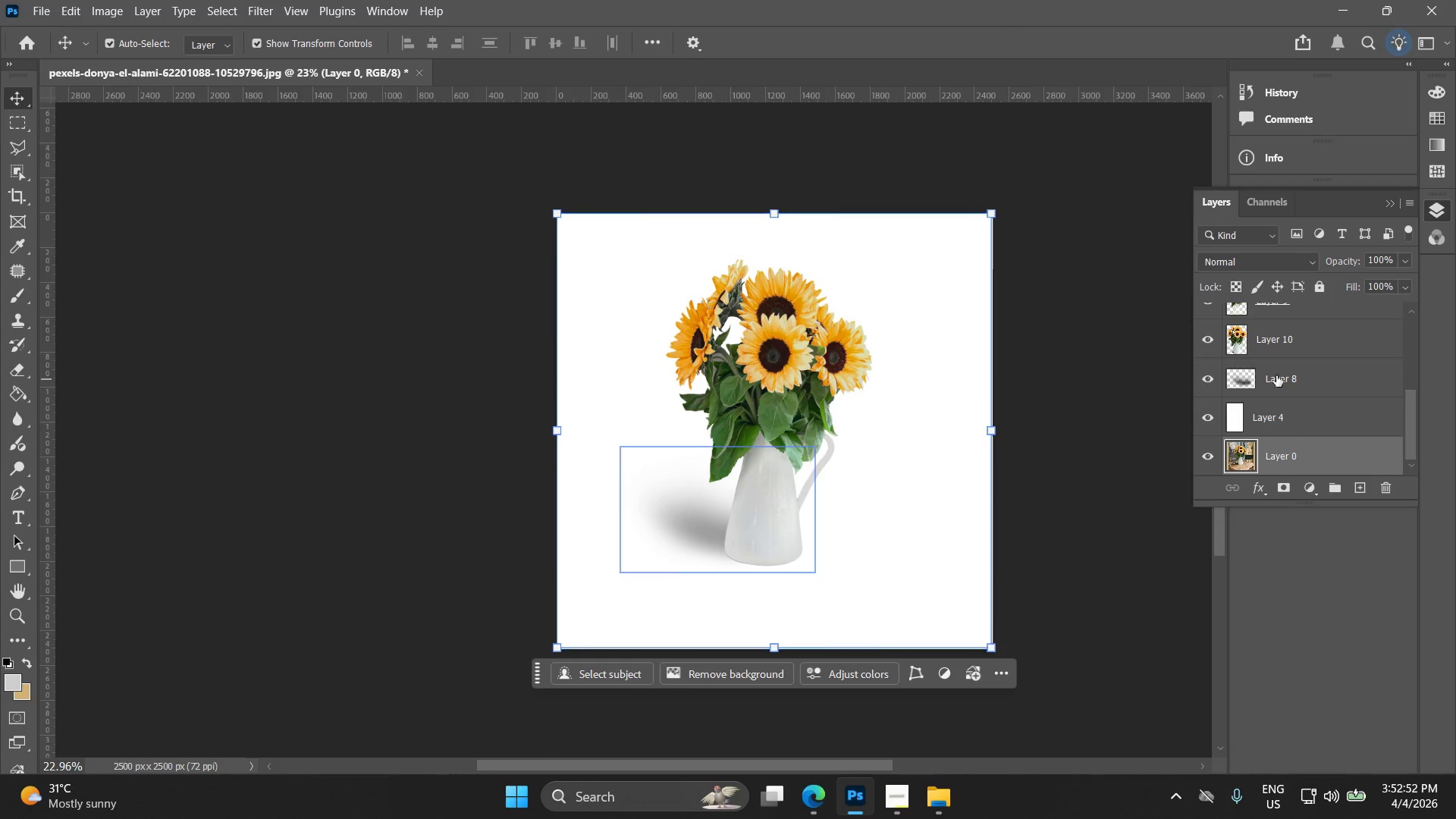 
scroll: coordinate [1268, 396], scroll_direction: up, amount: 2.0
 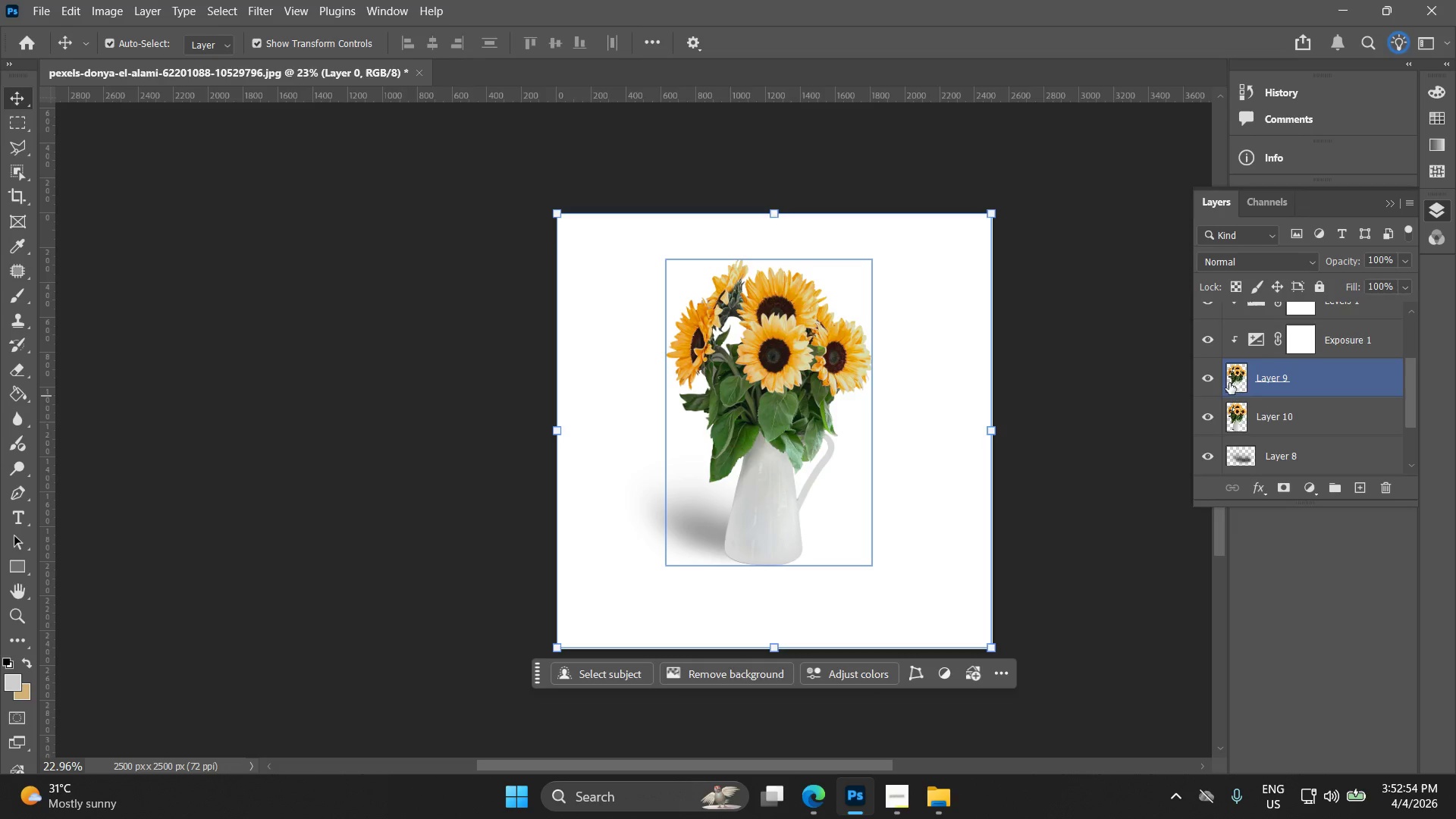 
left_click([1235, 384])
 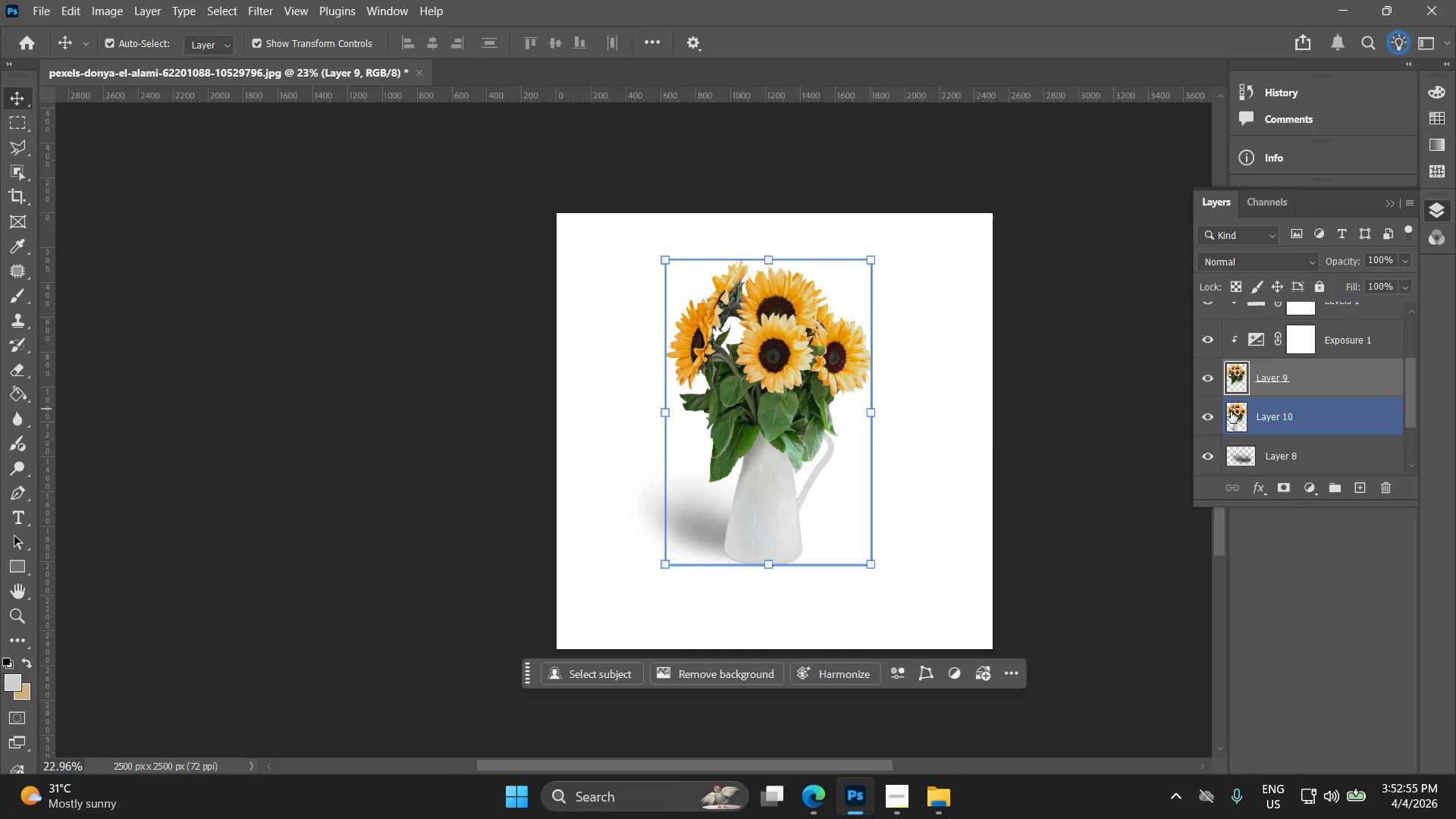 
scroll: coordinate [1232, 412], scroll_direction: up, amount: 4.0
 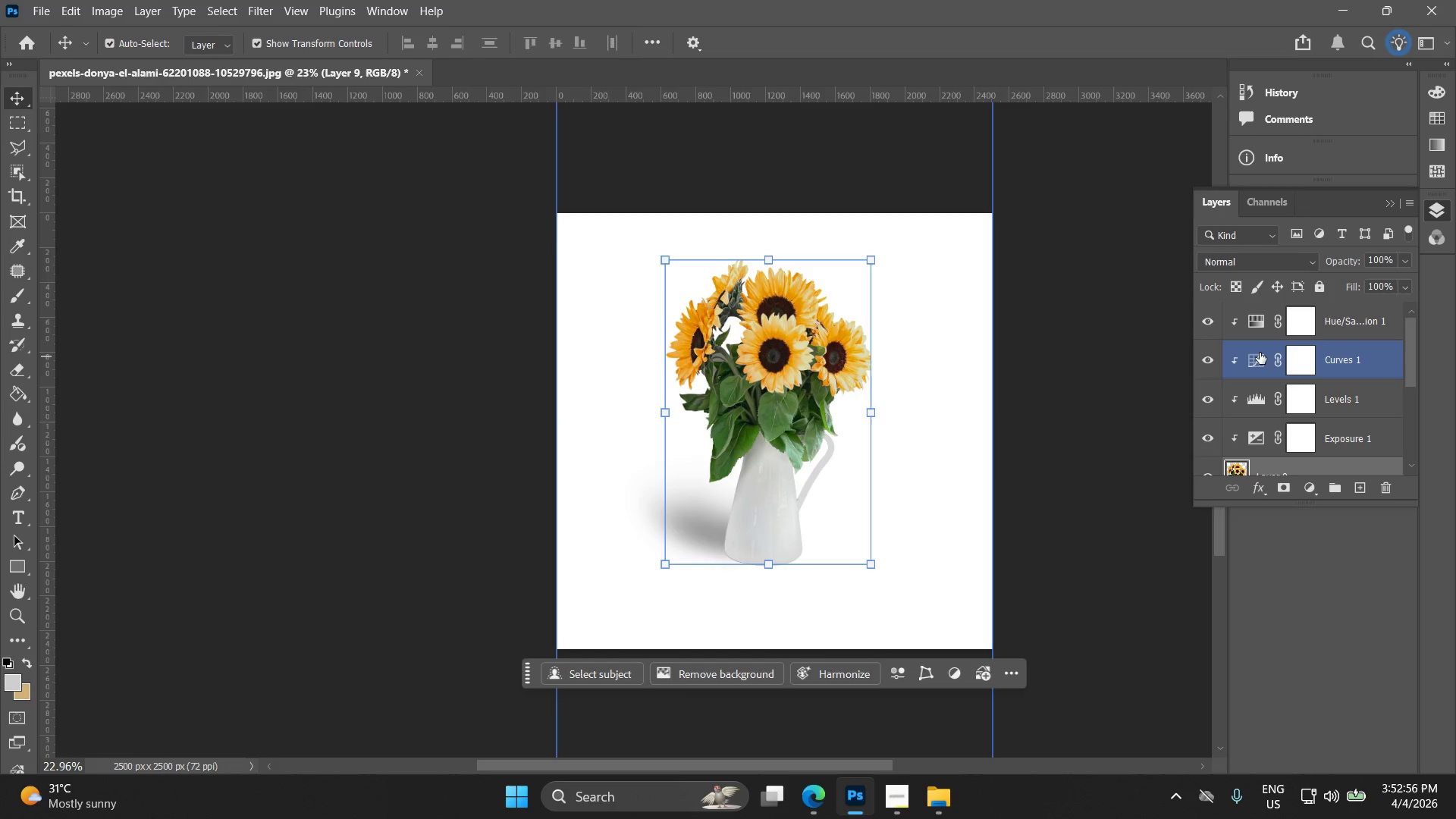 
key(Control+A)
 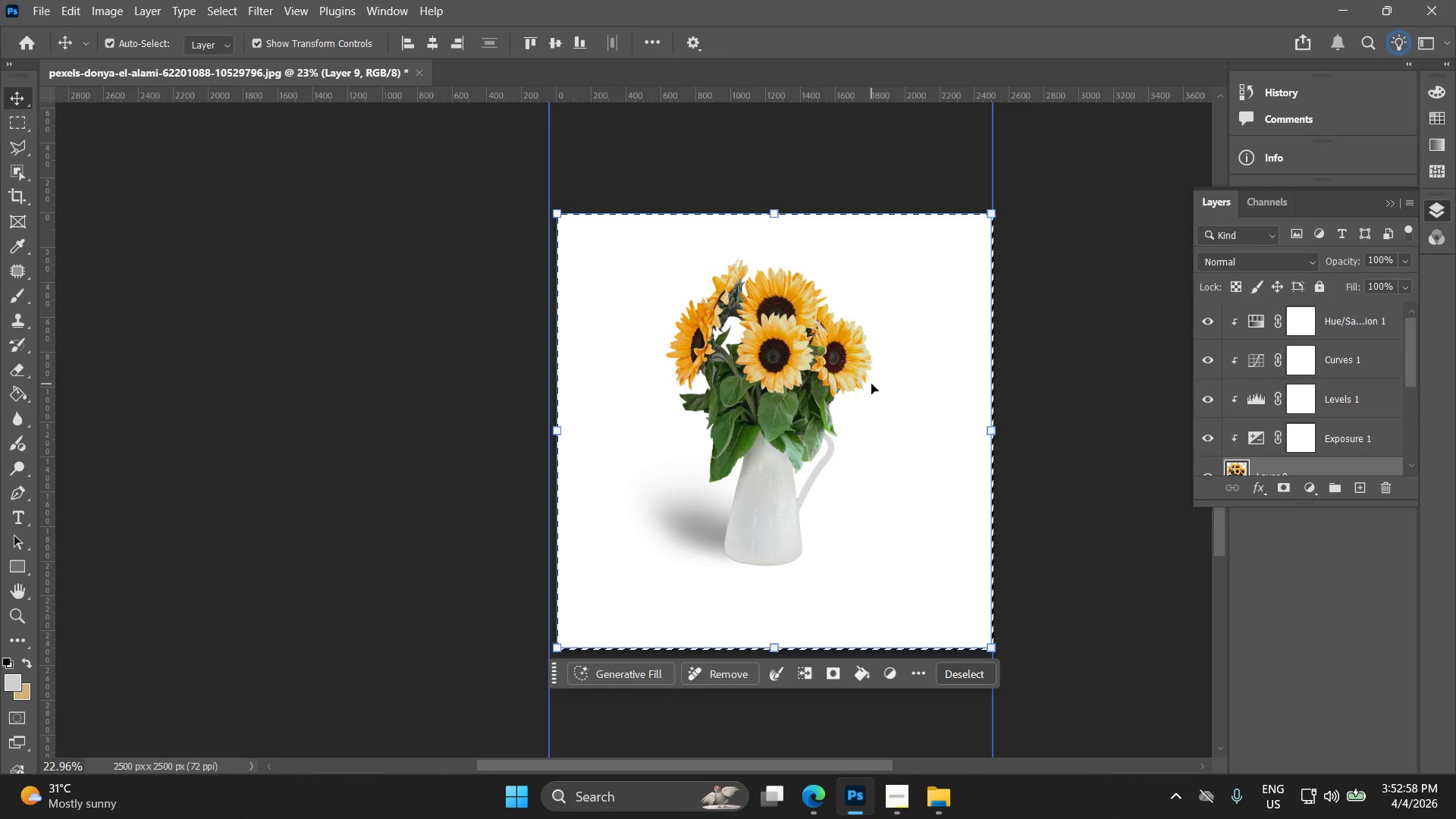 
scroll: coordinate [1269, 371], scroll_direction: down, amount: 6.0
 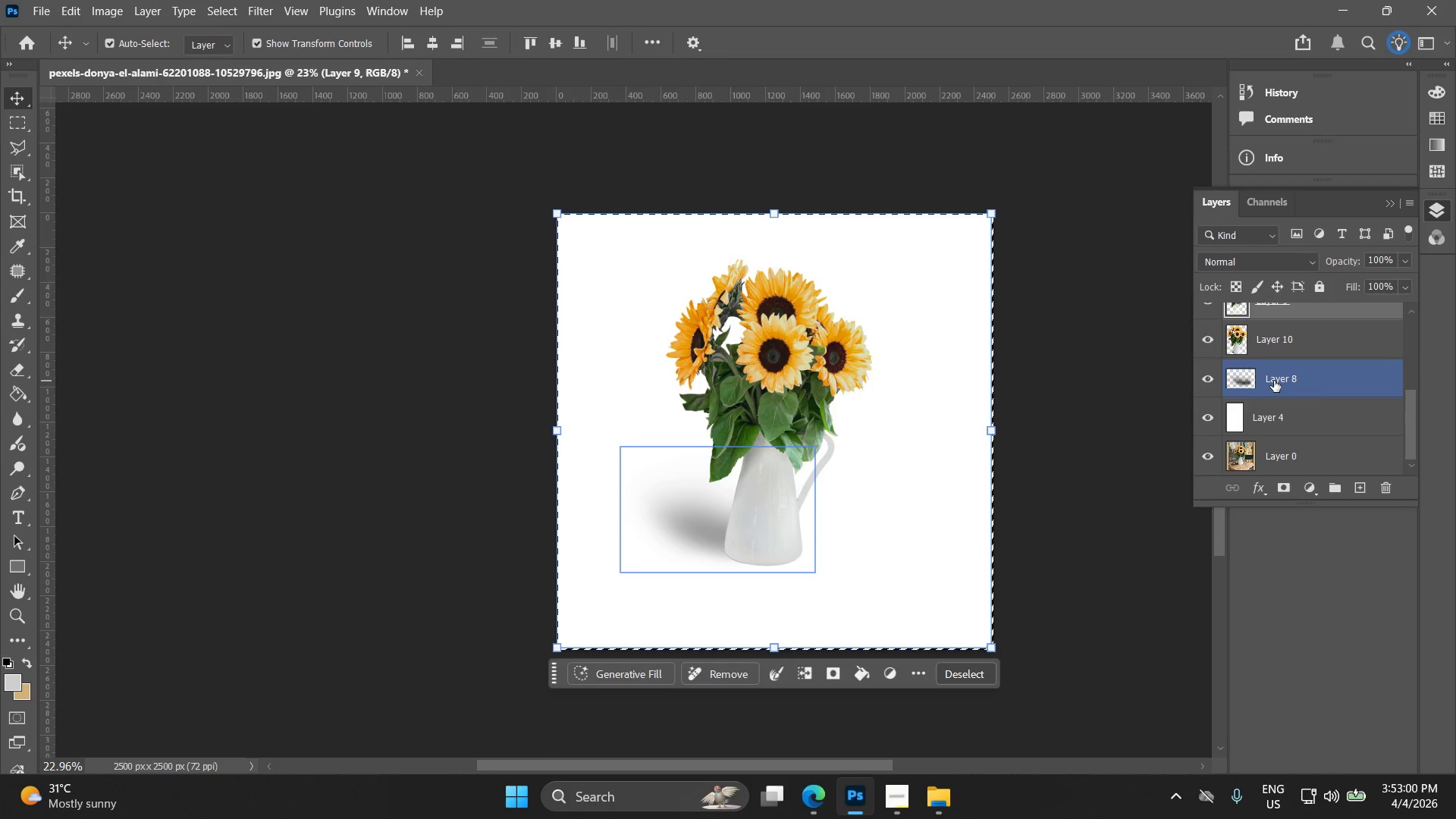 
key(ArrowDown)
 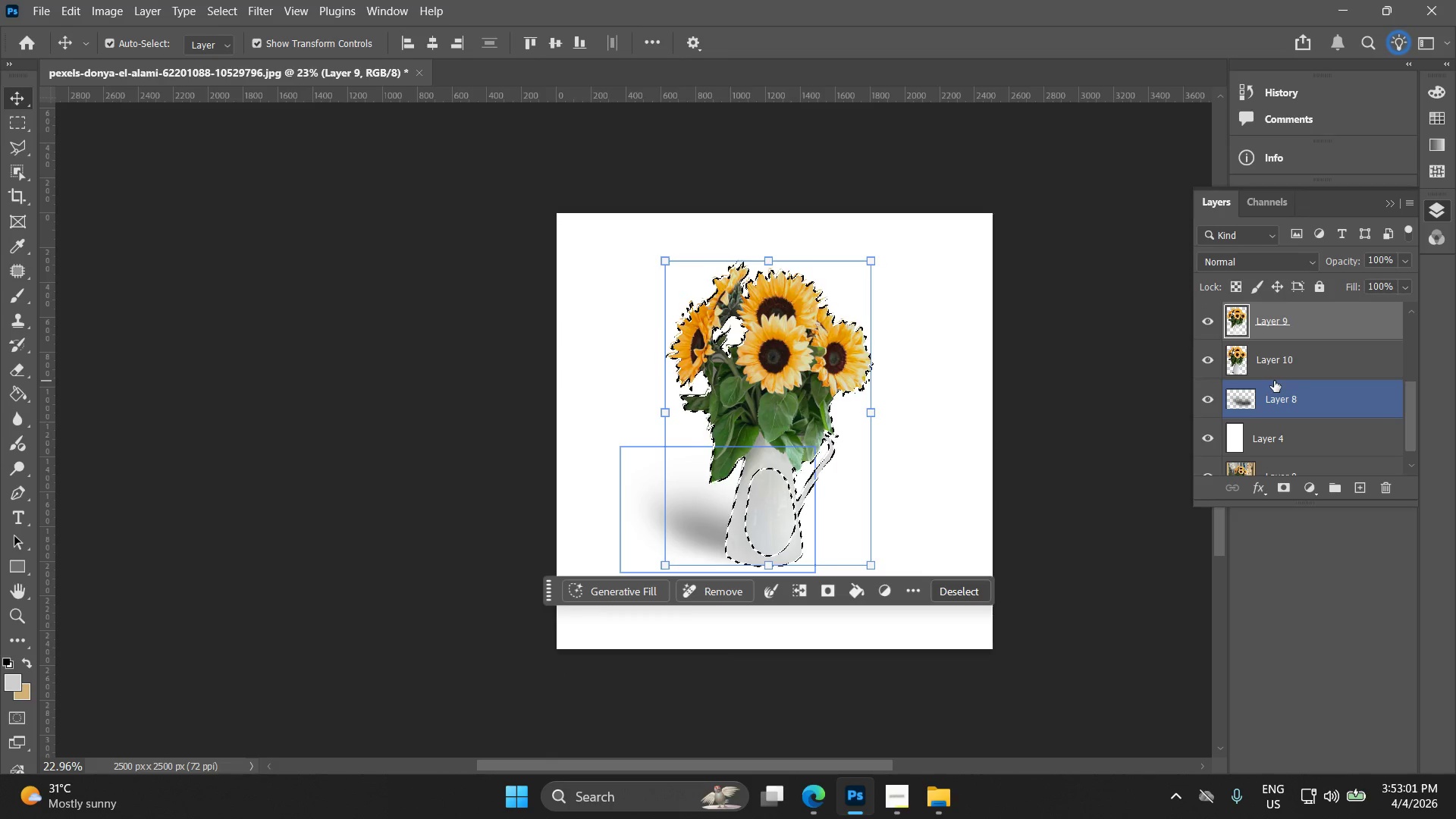 
key(ArrowDown)
 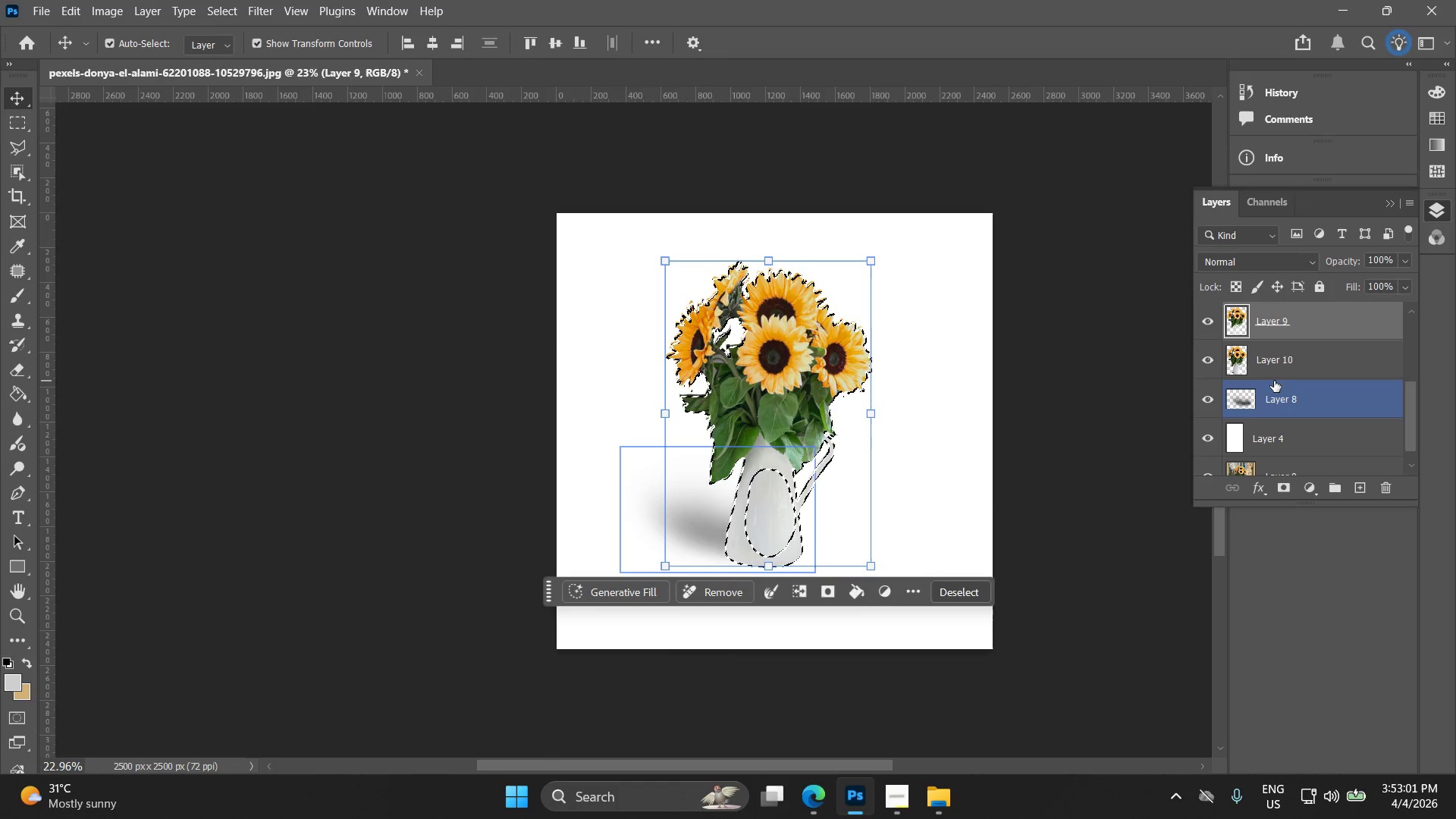 
key(ArrowDown)
 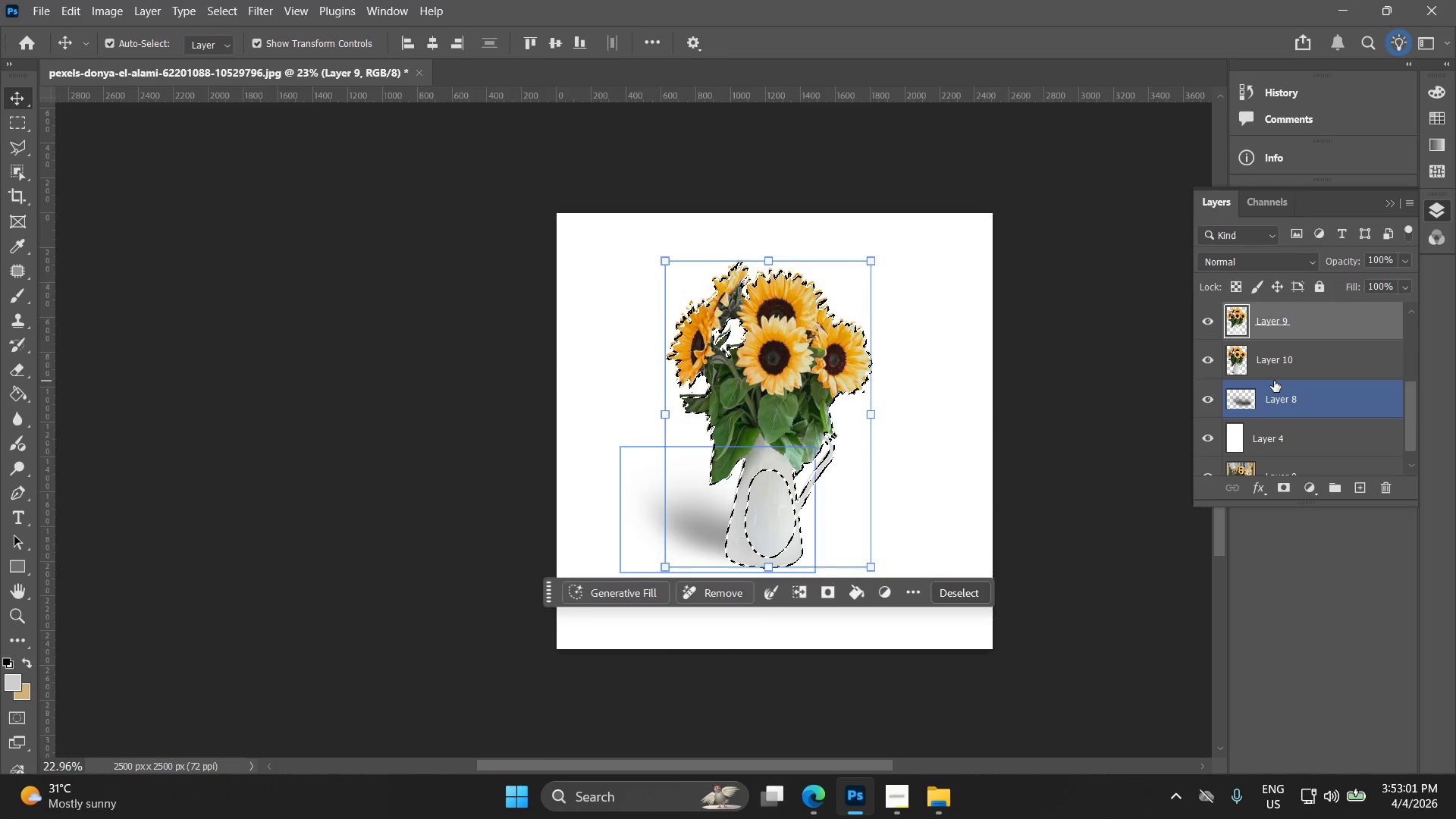 
key(ArrowDown)
 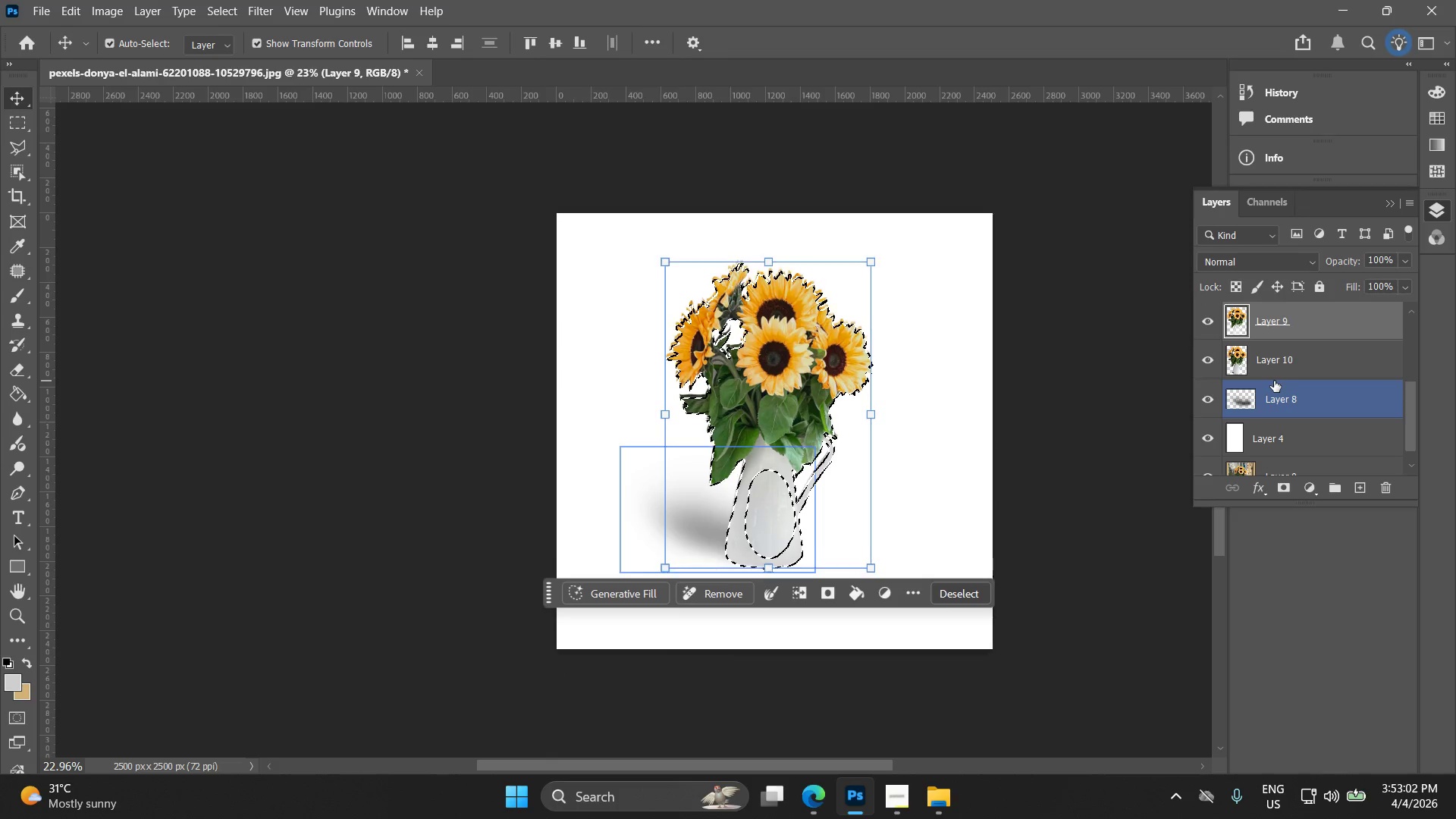 
key(ArrowDown)
 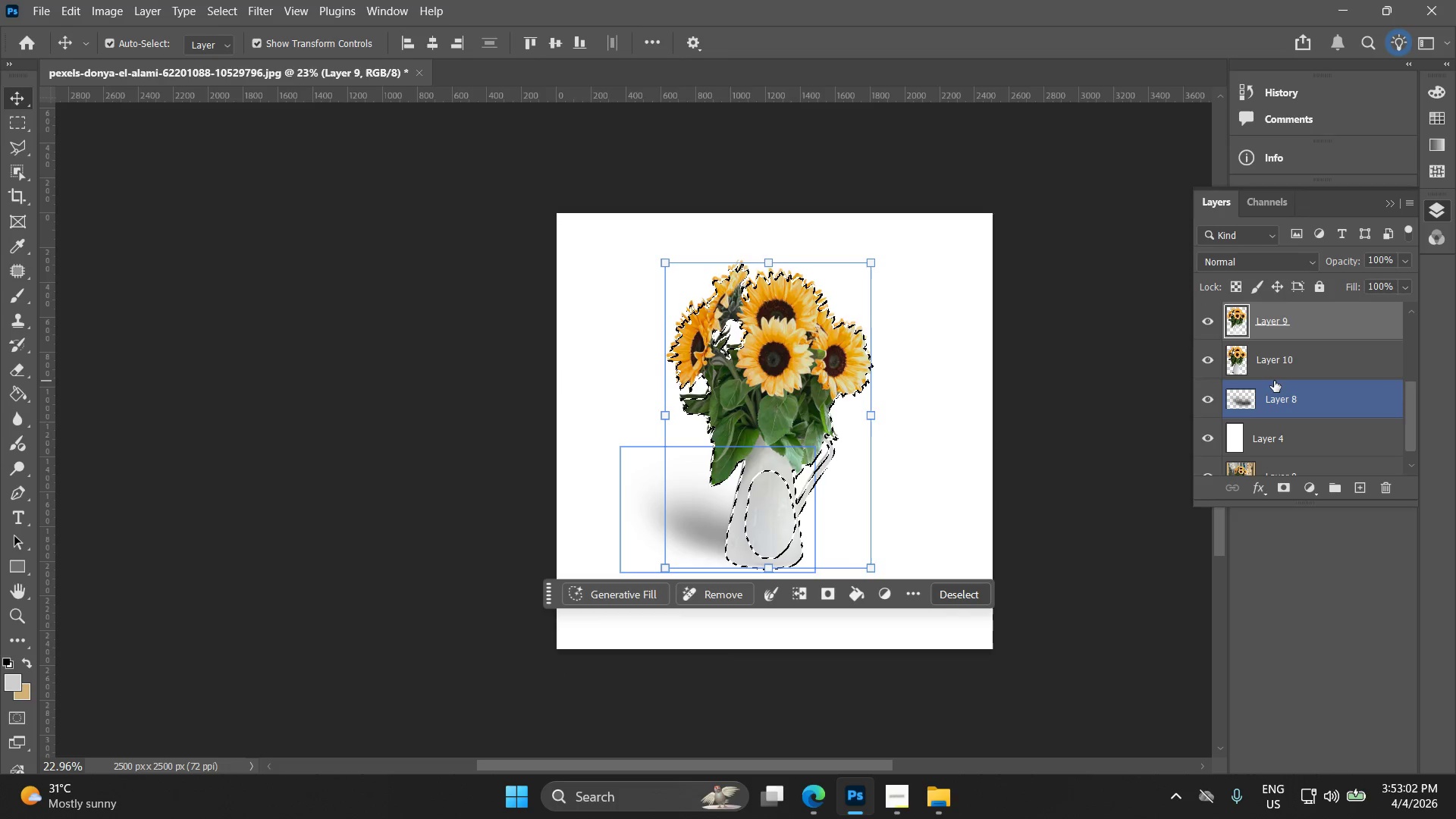 
key(ArrowDown)
 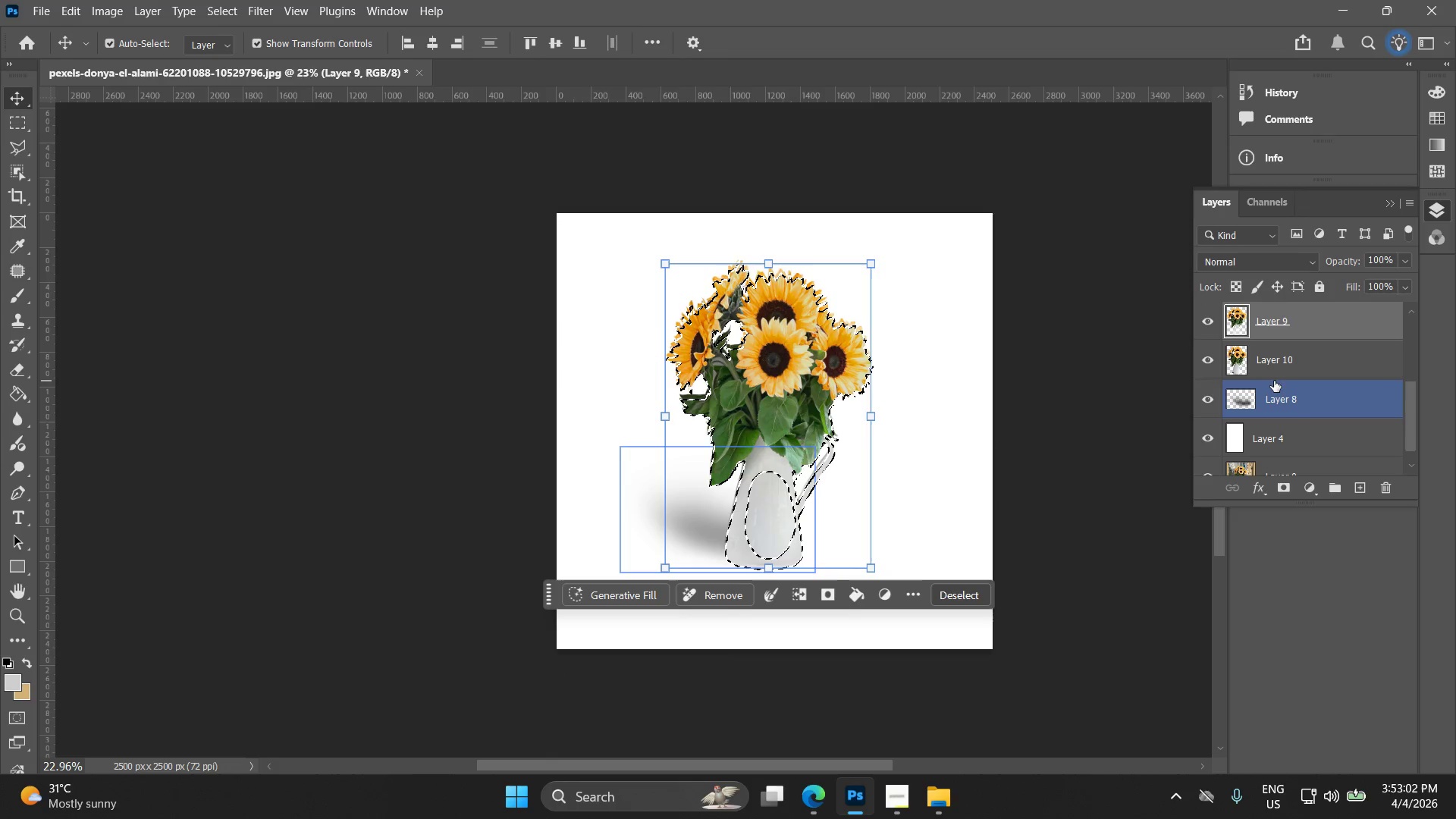 
key(ArrowDown)
 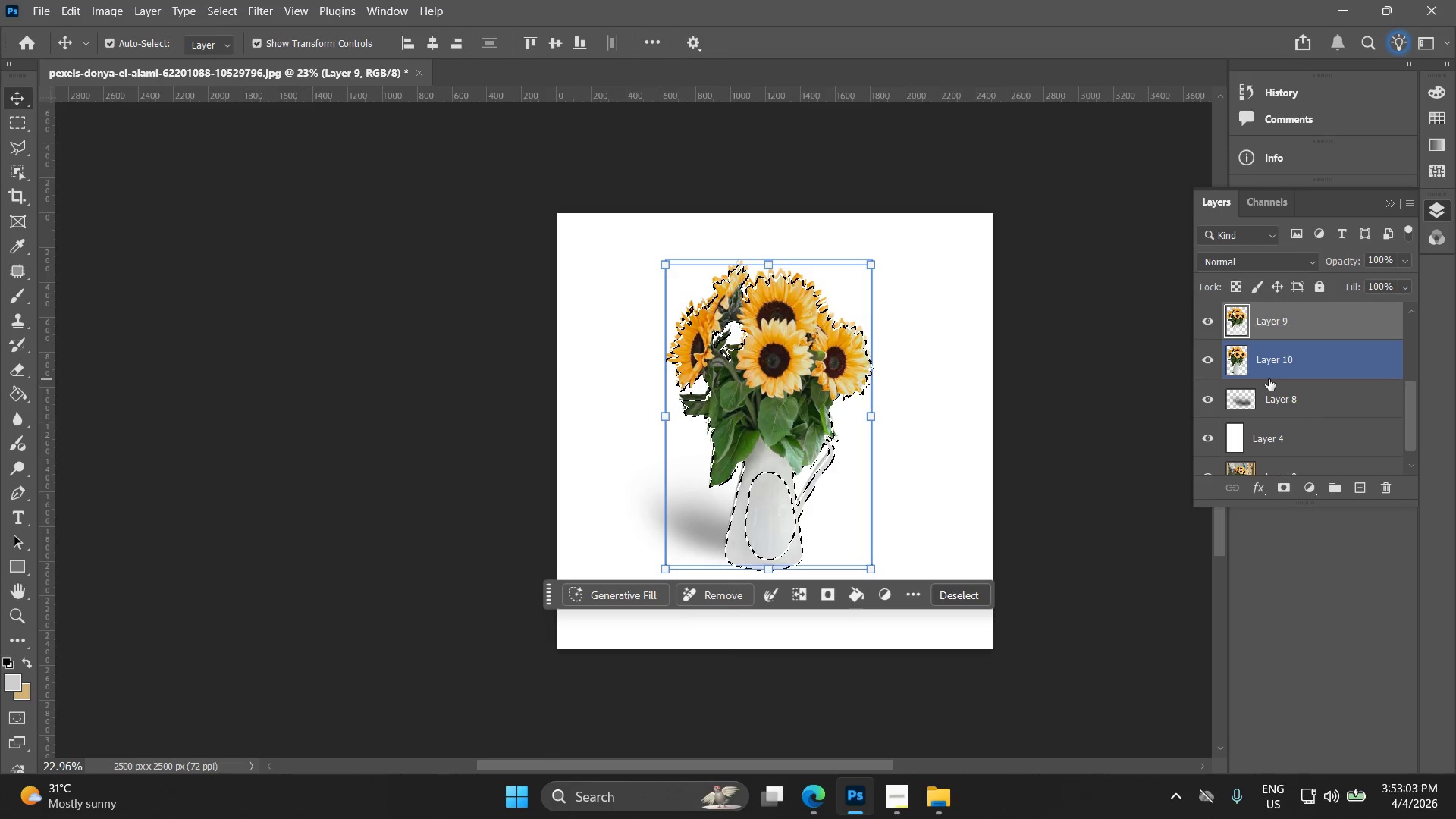 
key(ArrowDown)
 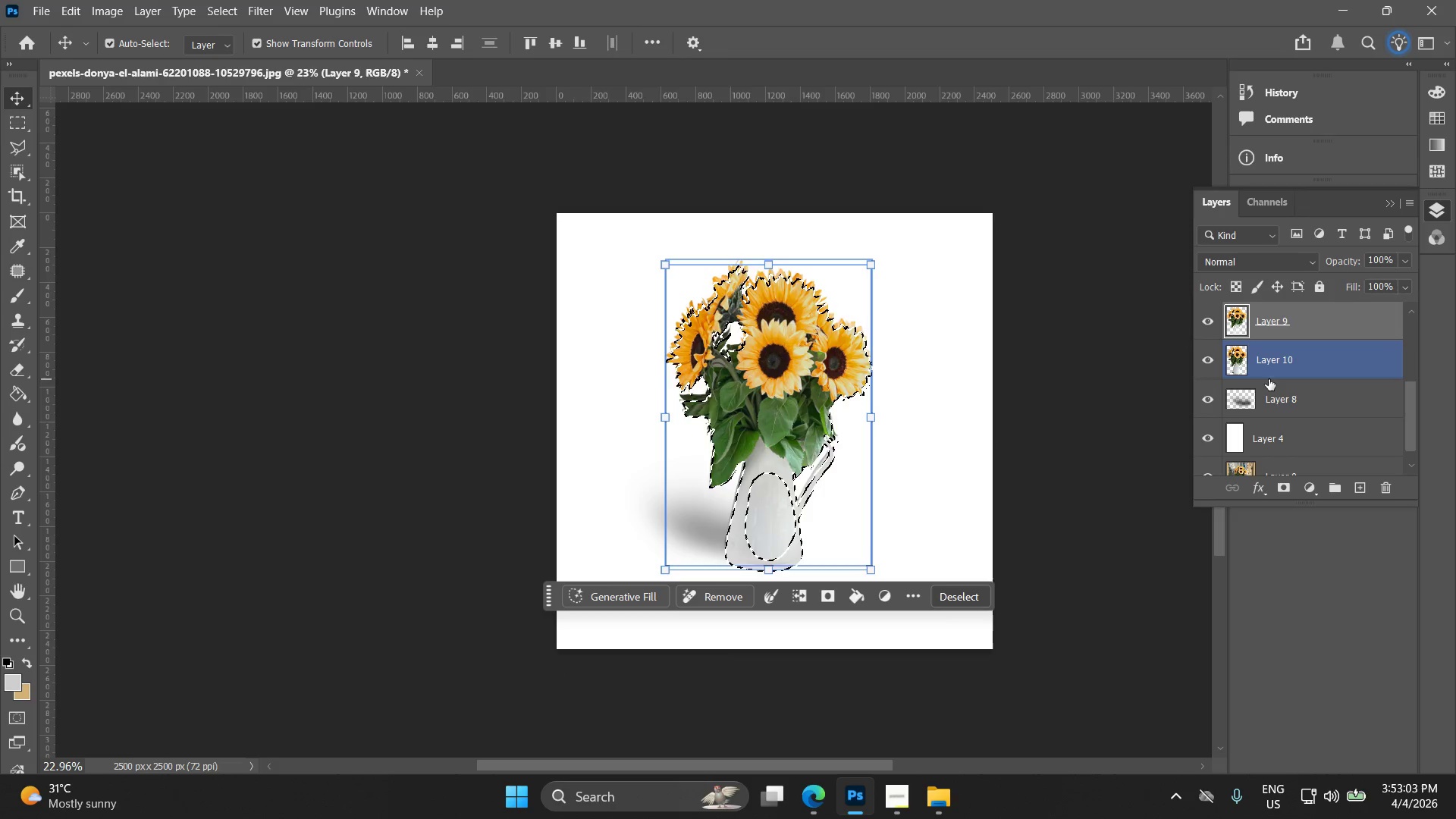 
key(ArrowDown)
 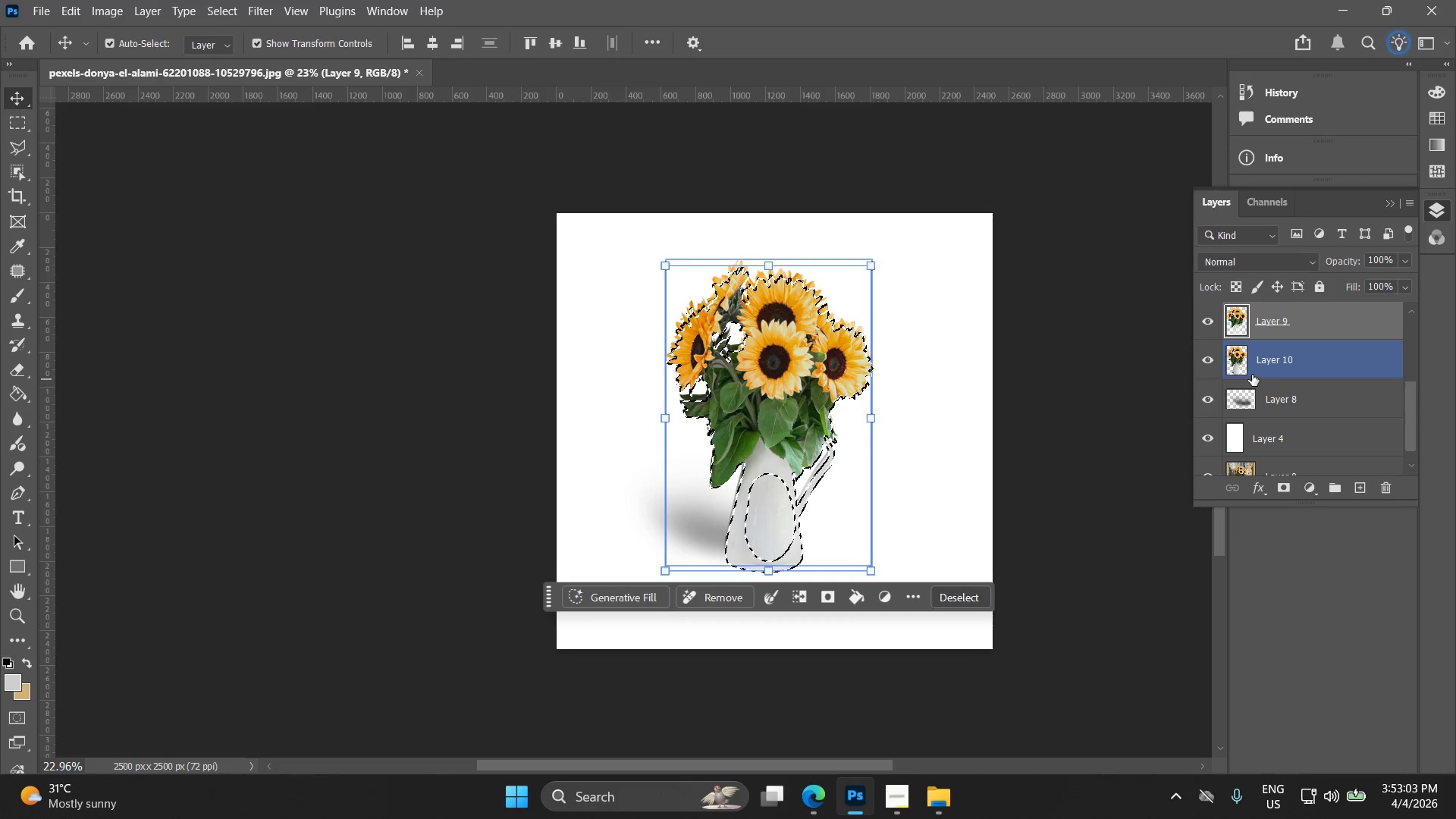 
key(ArrowDown)
 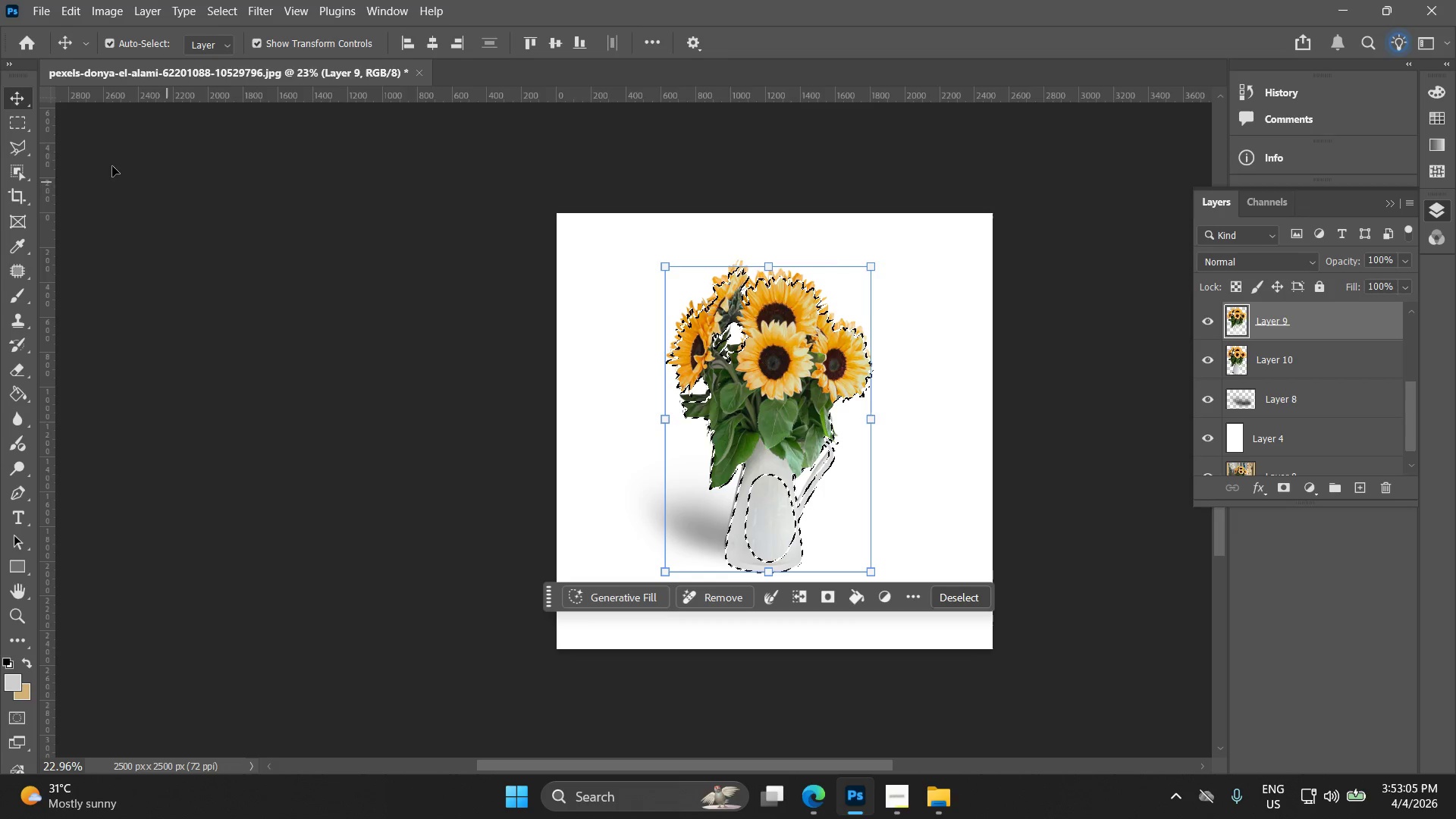 
left_click([27, 122])
 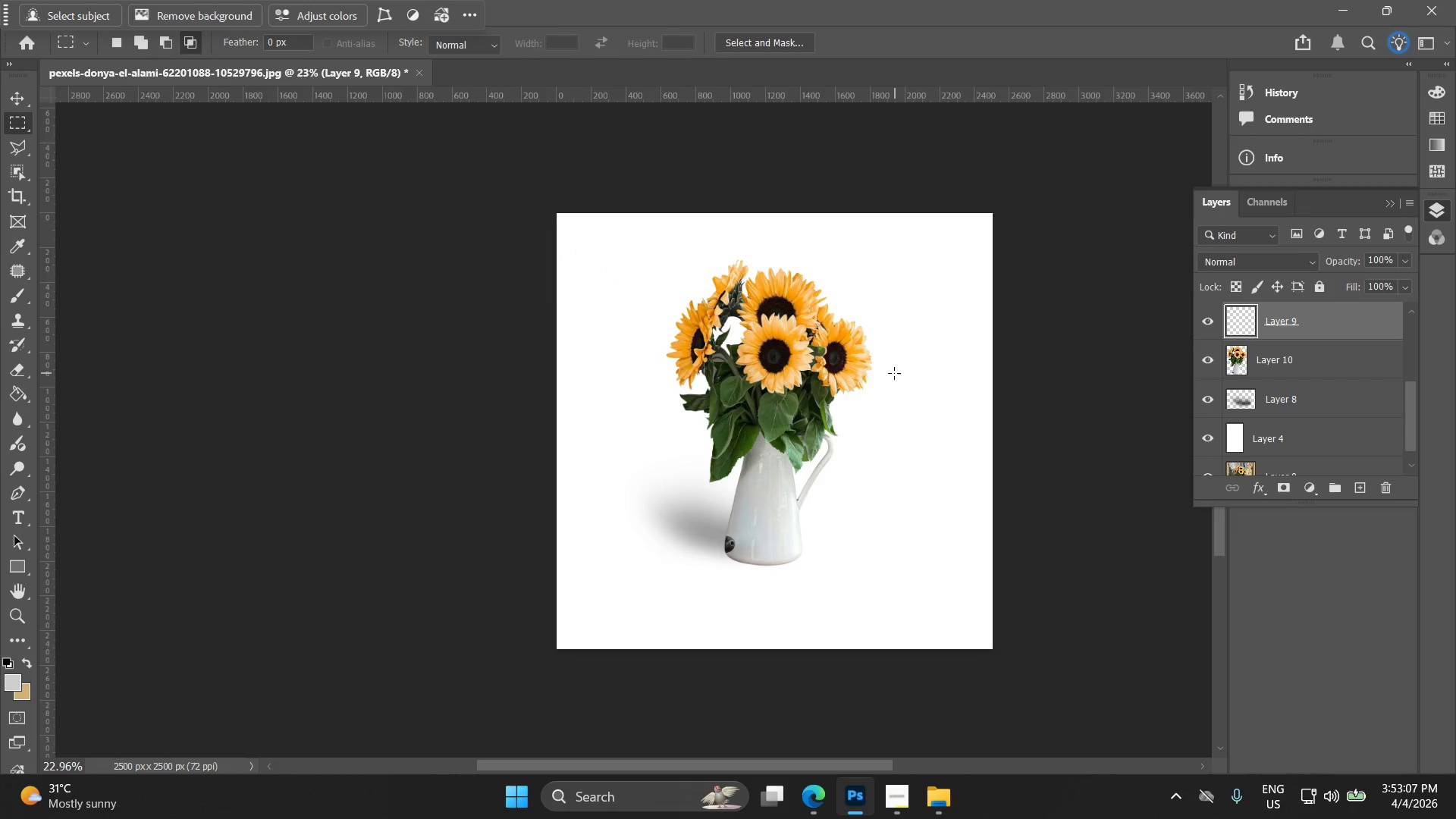 
key(Control+Z)
 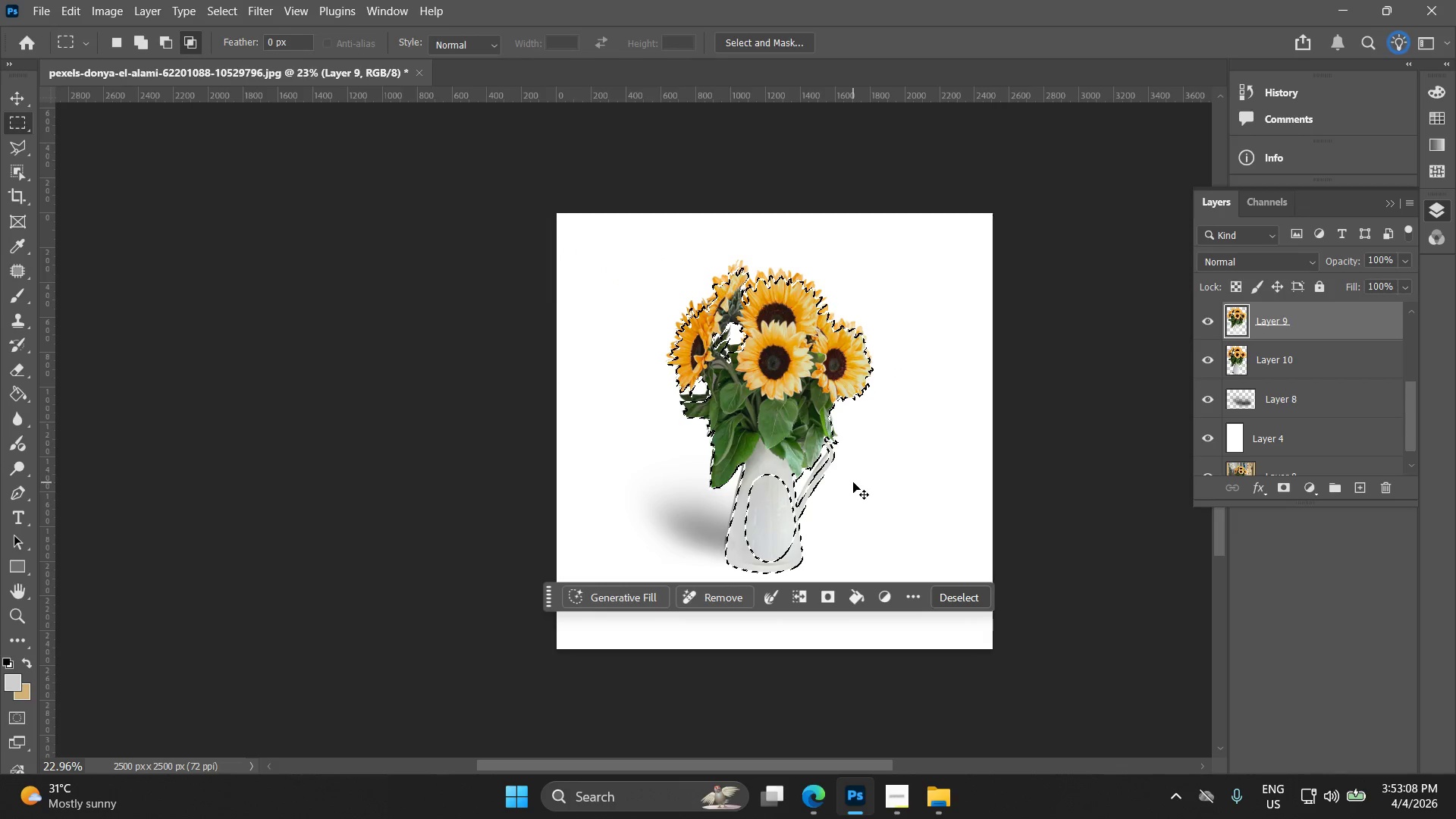 
key(Control+Z)
 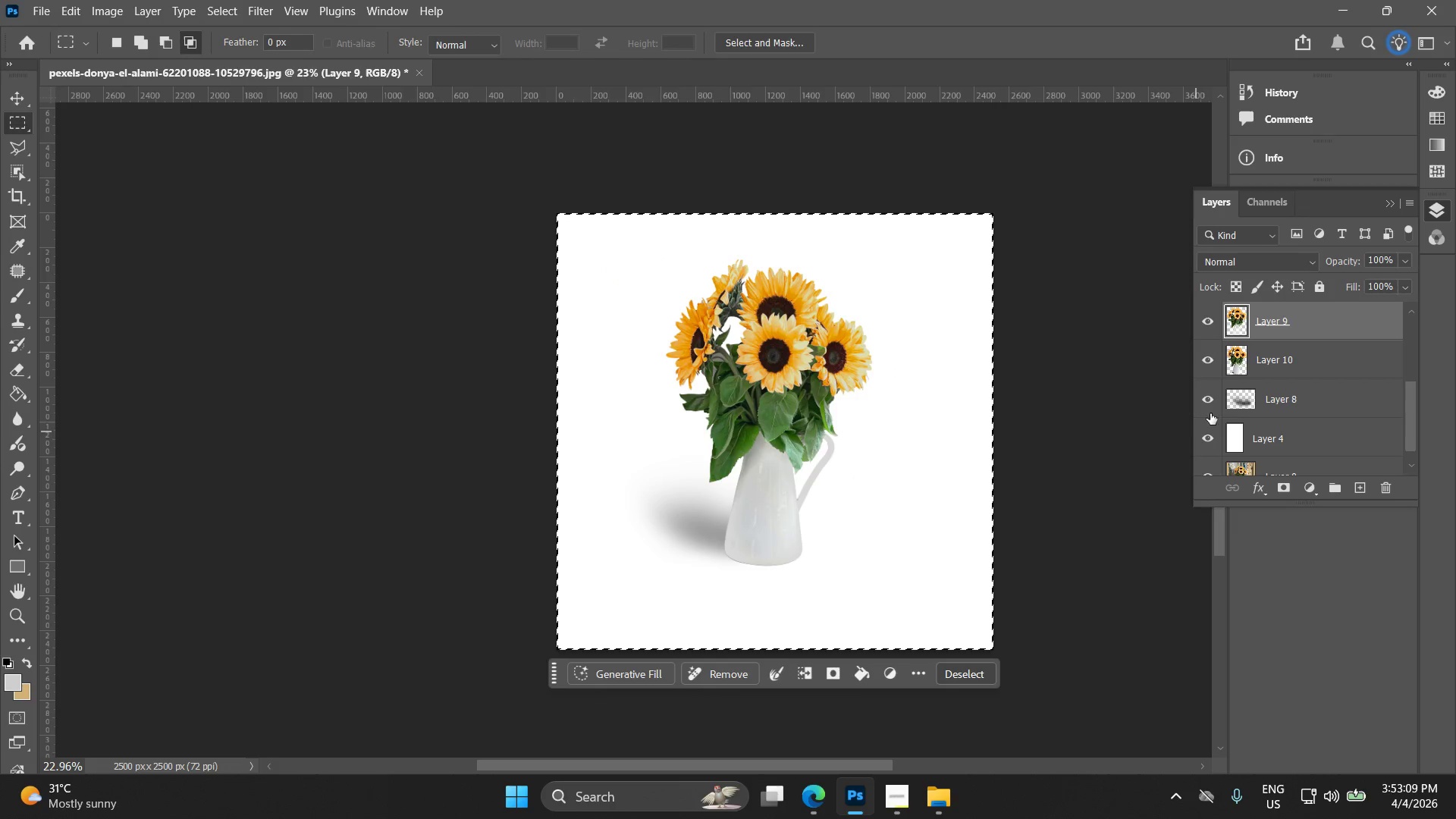 
scroll: coordinate [1309, 387], scroll_direction: up, amount: 5.0
 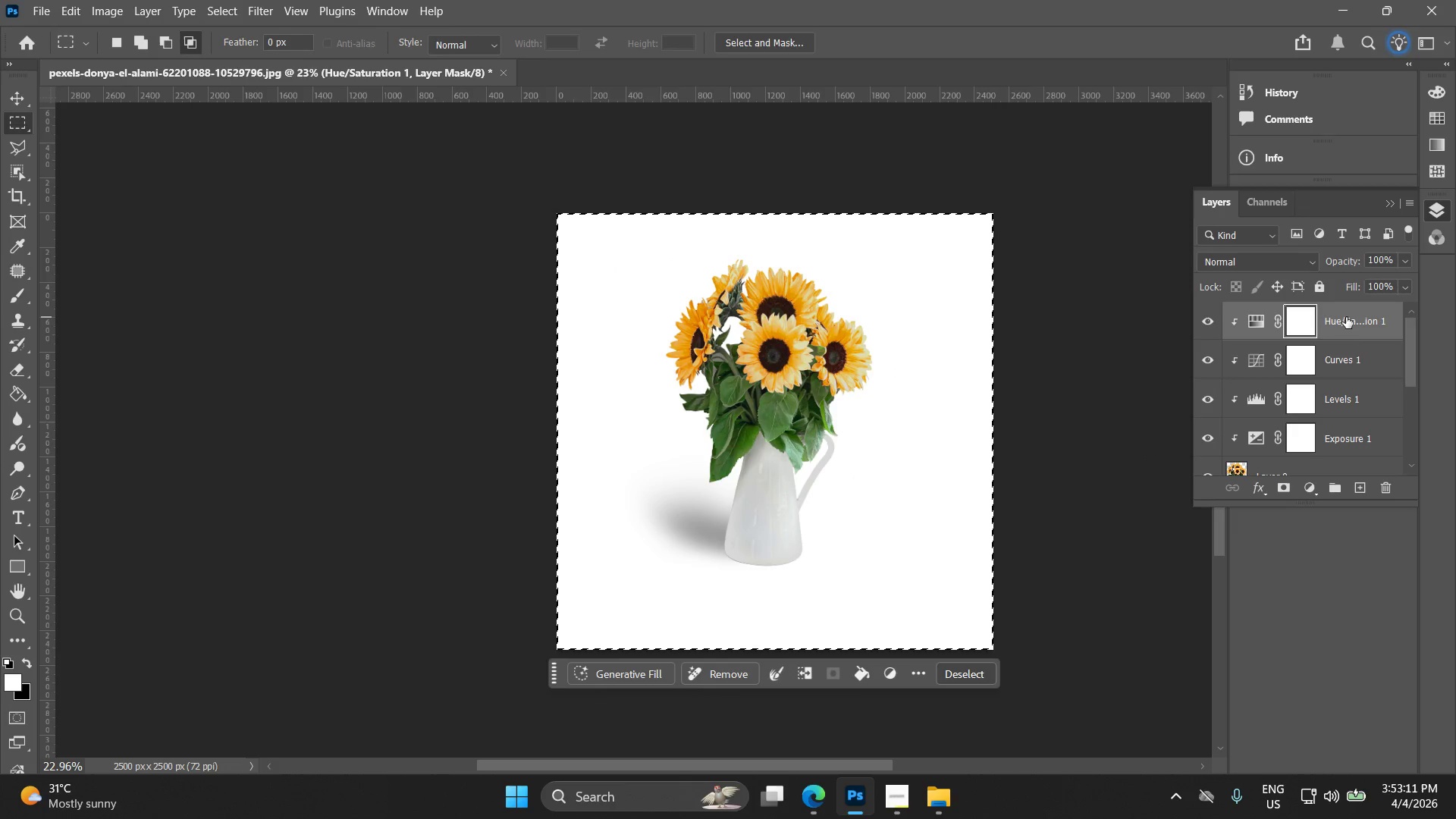 
hold_key(key=ShiftLeft, duration=0.59)
 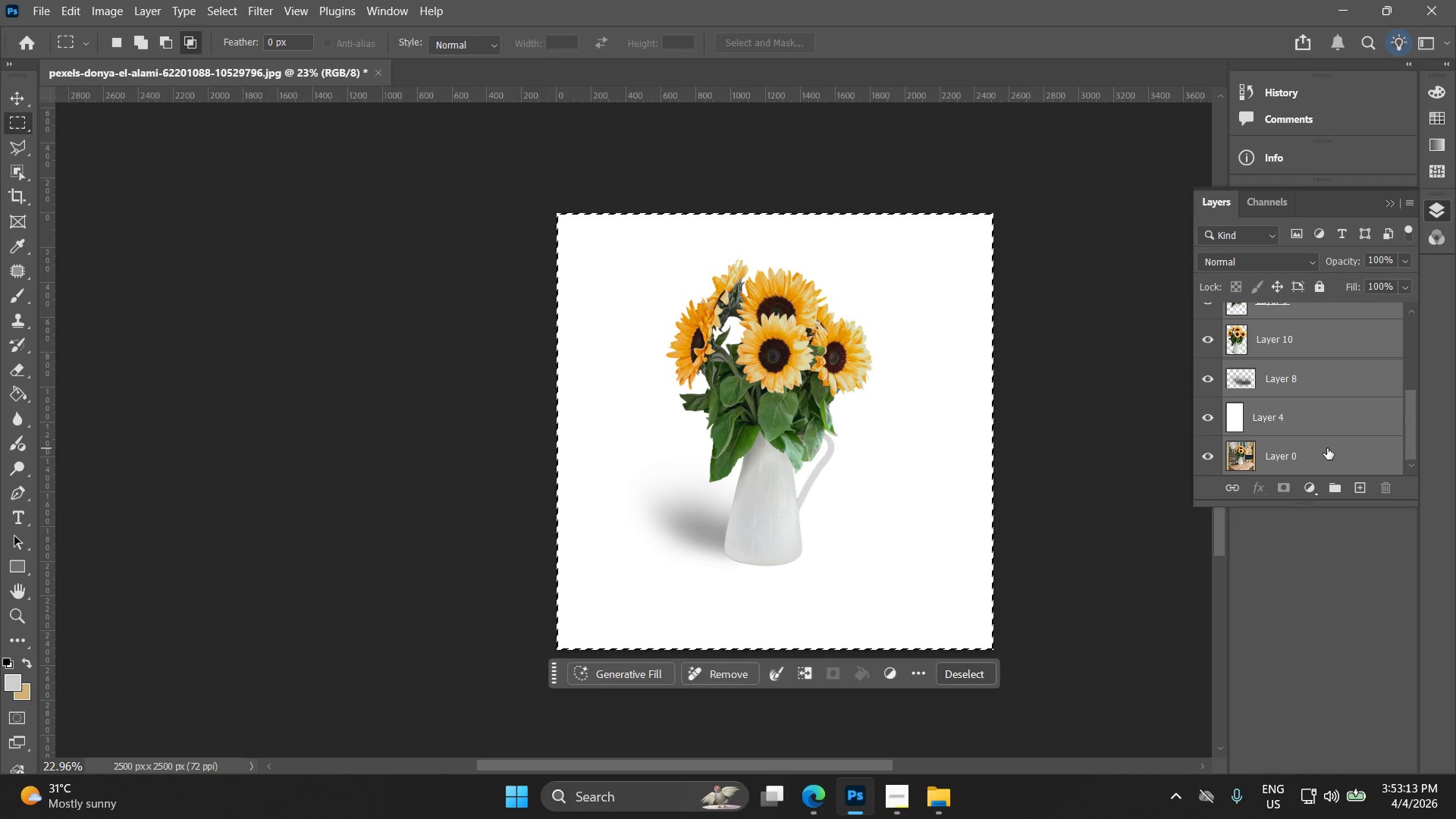 
scroll: coordinate [1313, 388], scroll_direction: down, amount: 8.0
 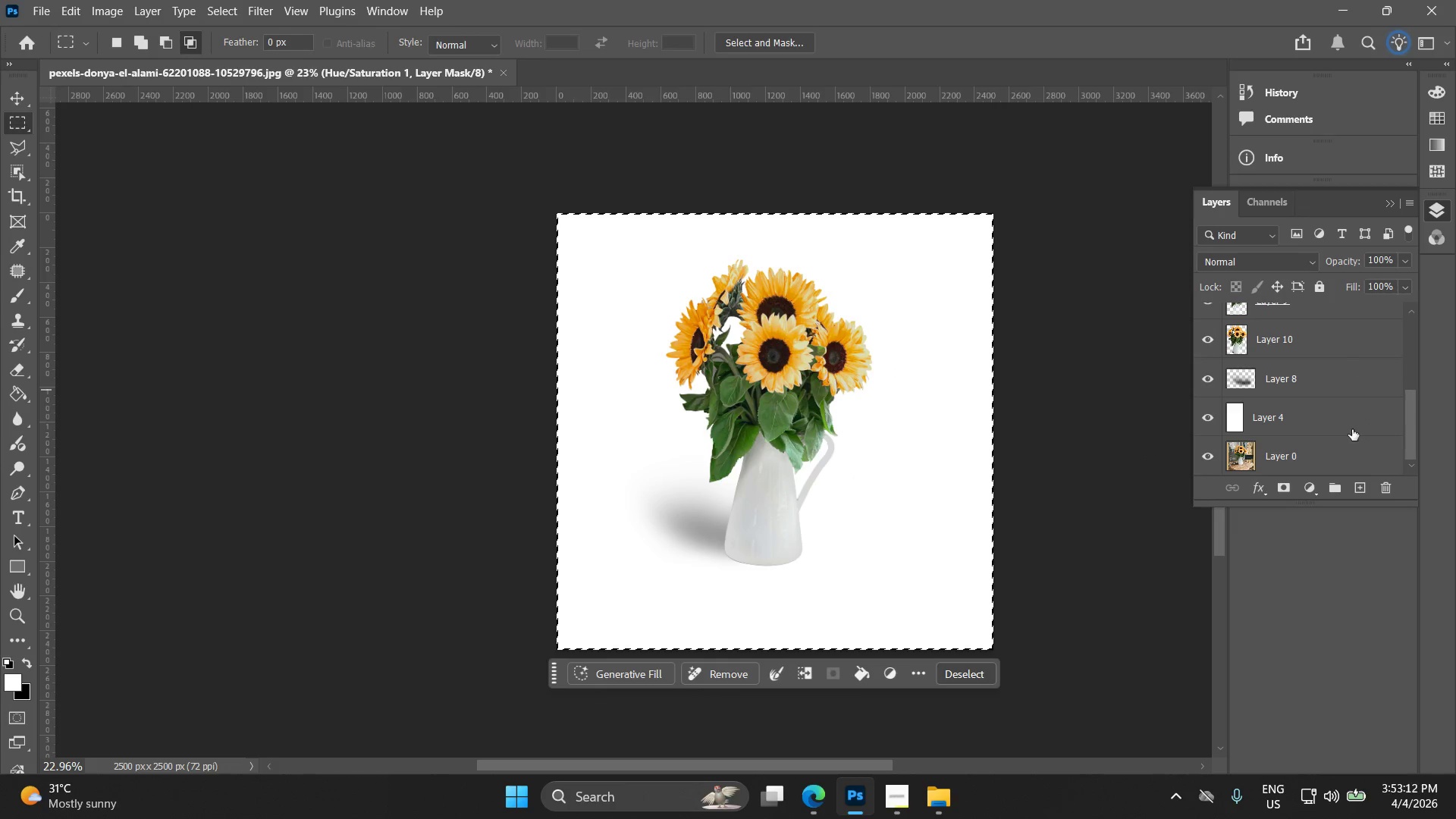 
key(ArrowDown)
 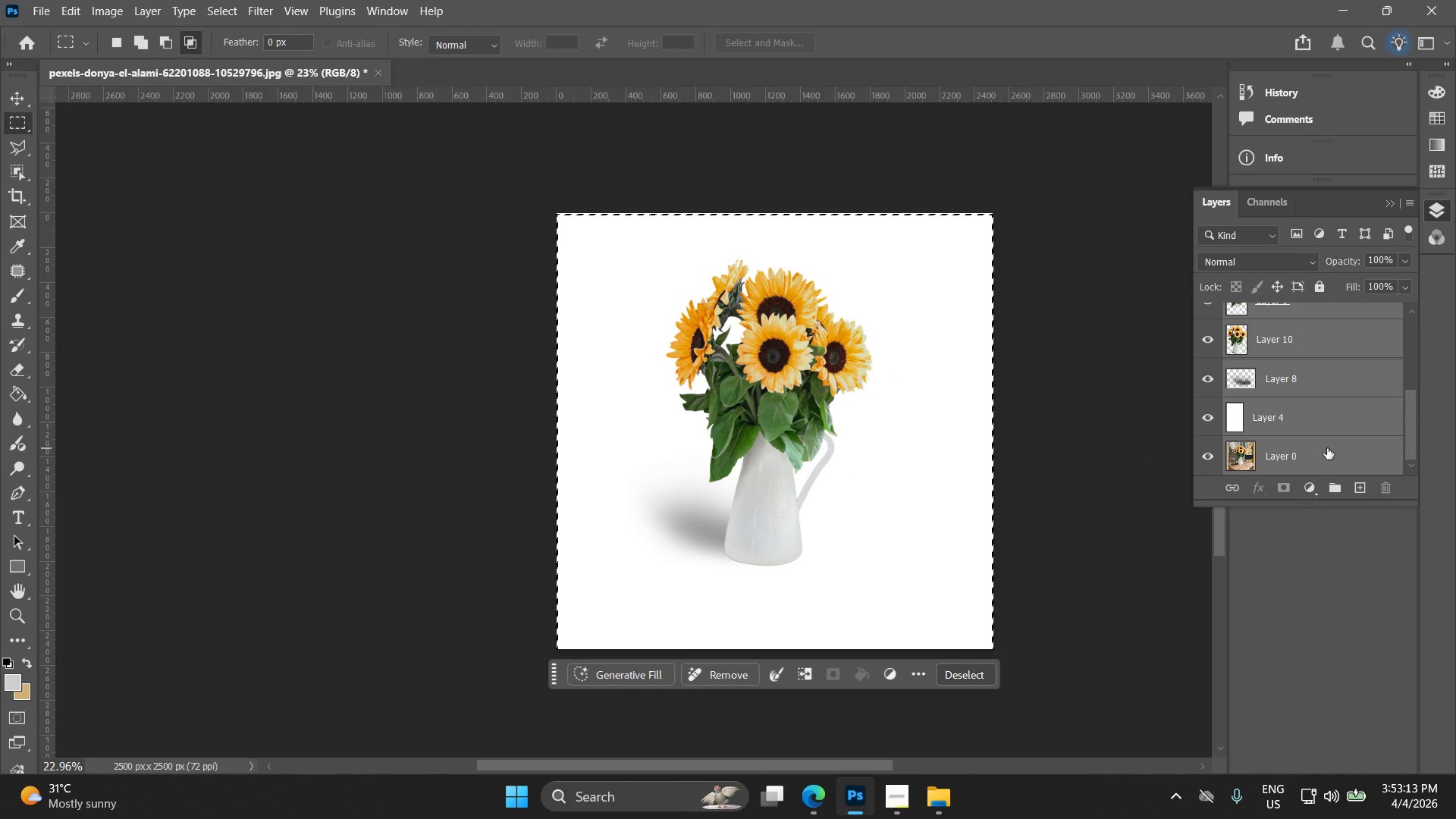 
hold_key(key=ArrowDown, duration=1.06)
 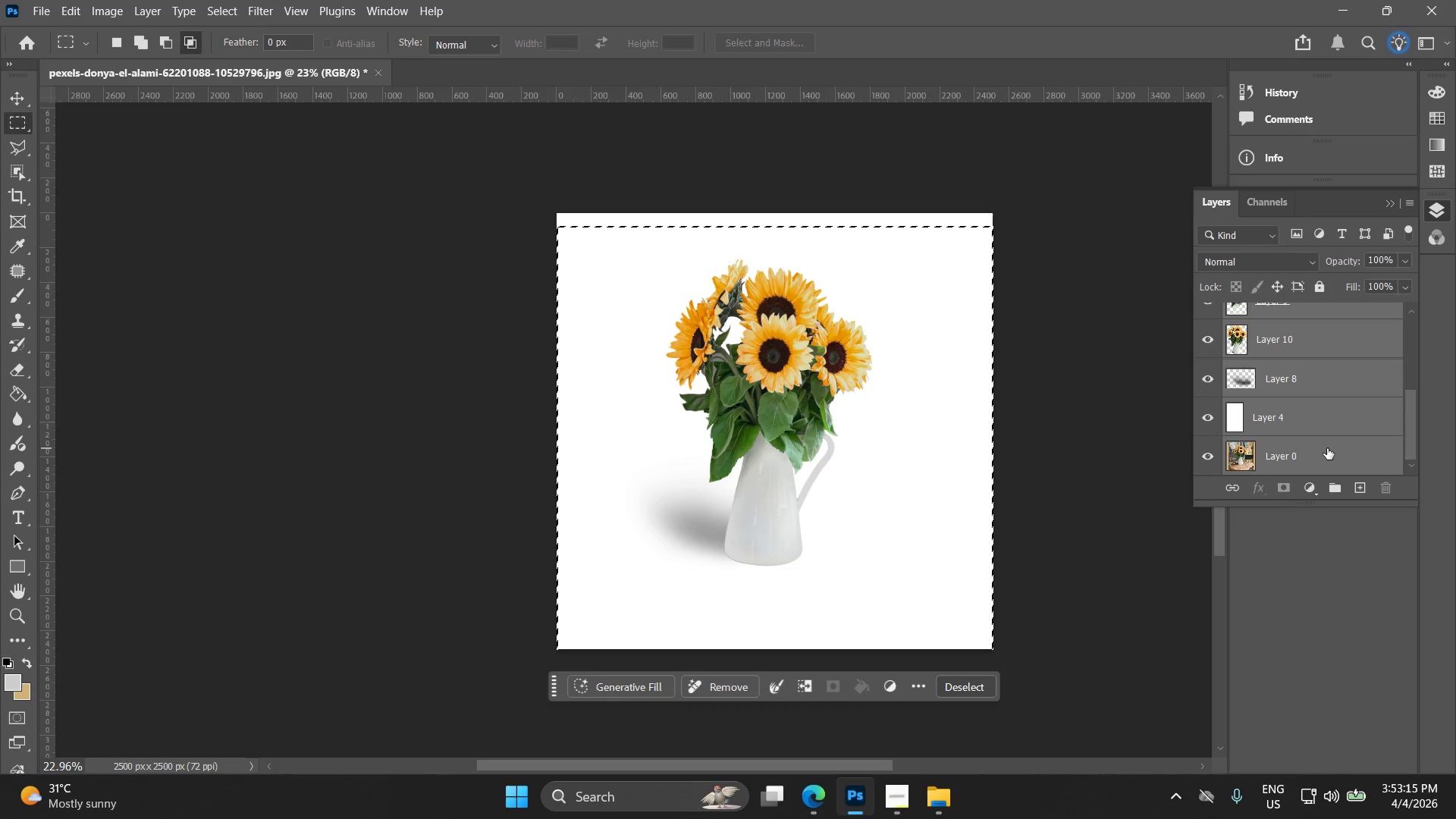 
key(ArrowDown)
 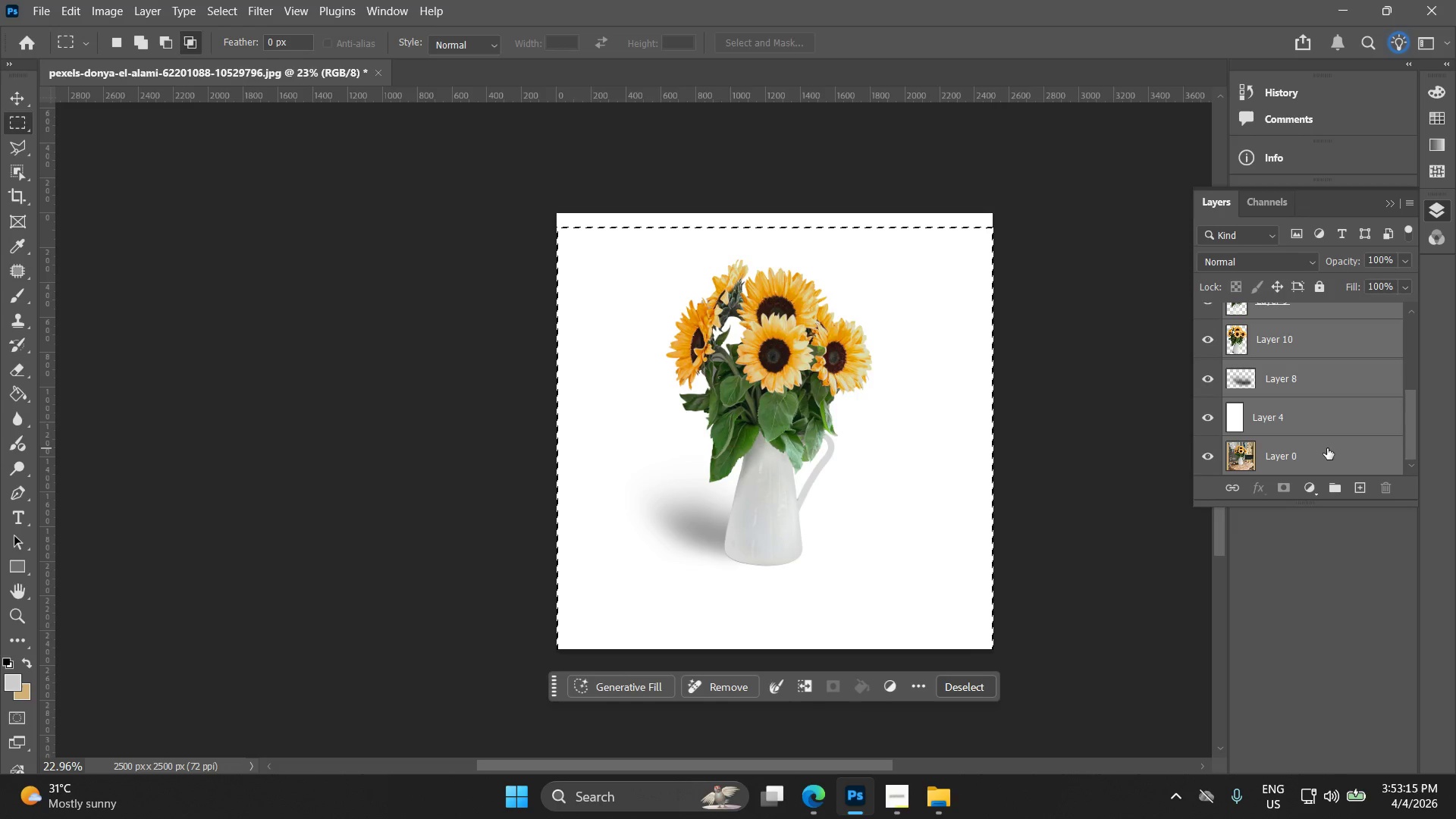 
key(ArrowDown)
 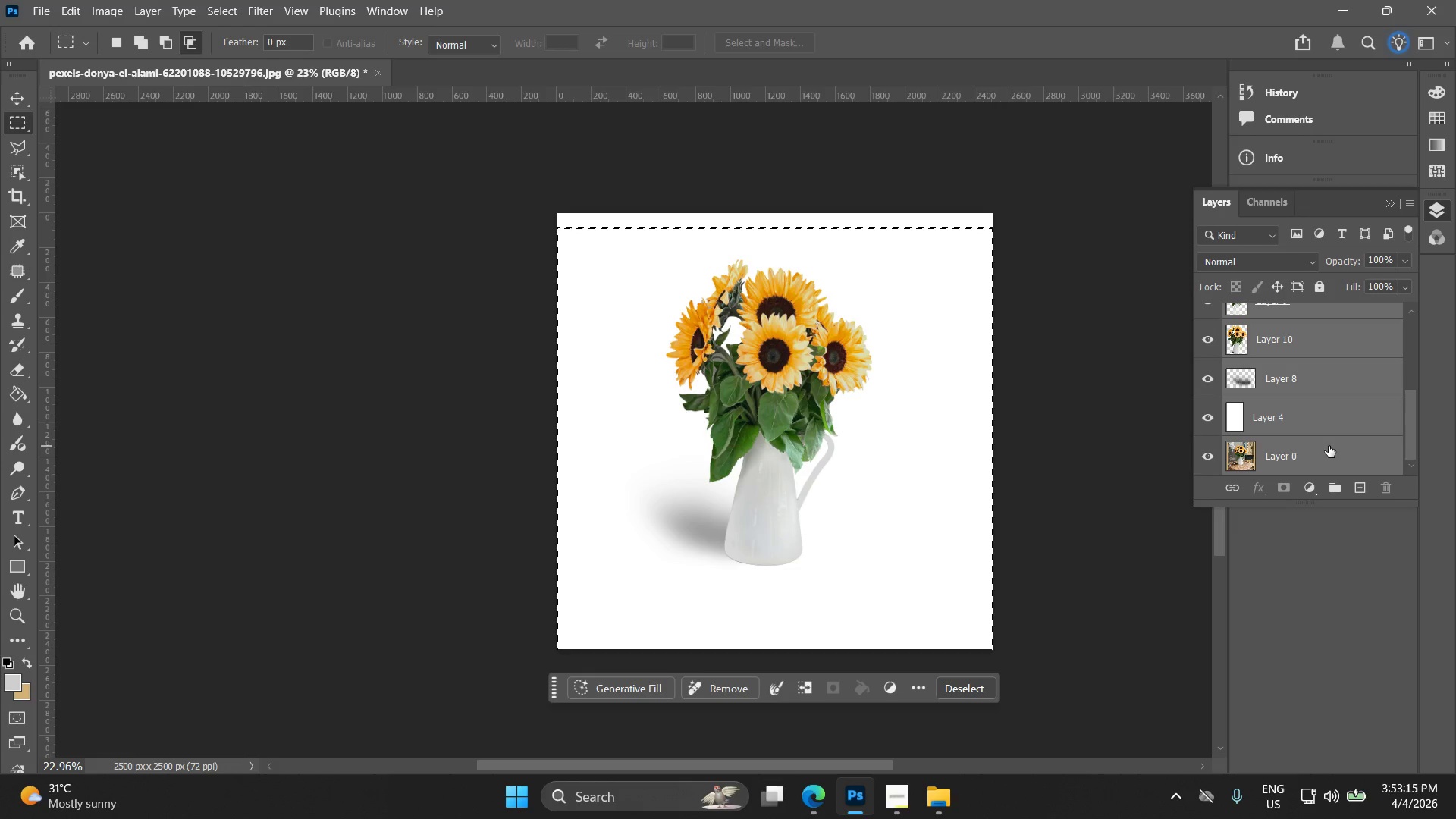 
key(ArrowDown)
 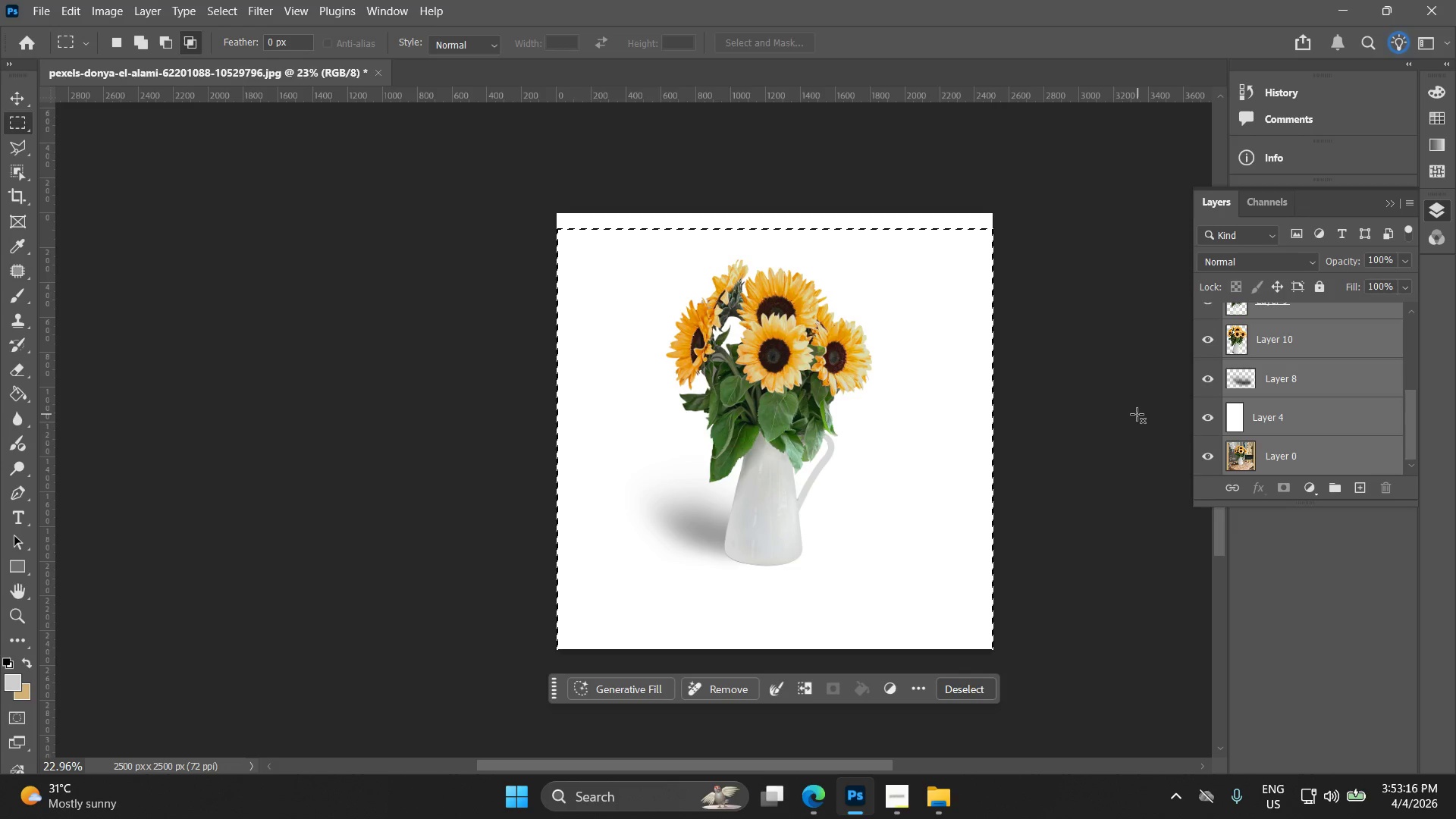 
left_click([1137, 416])
 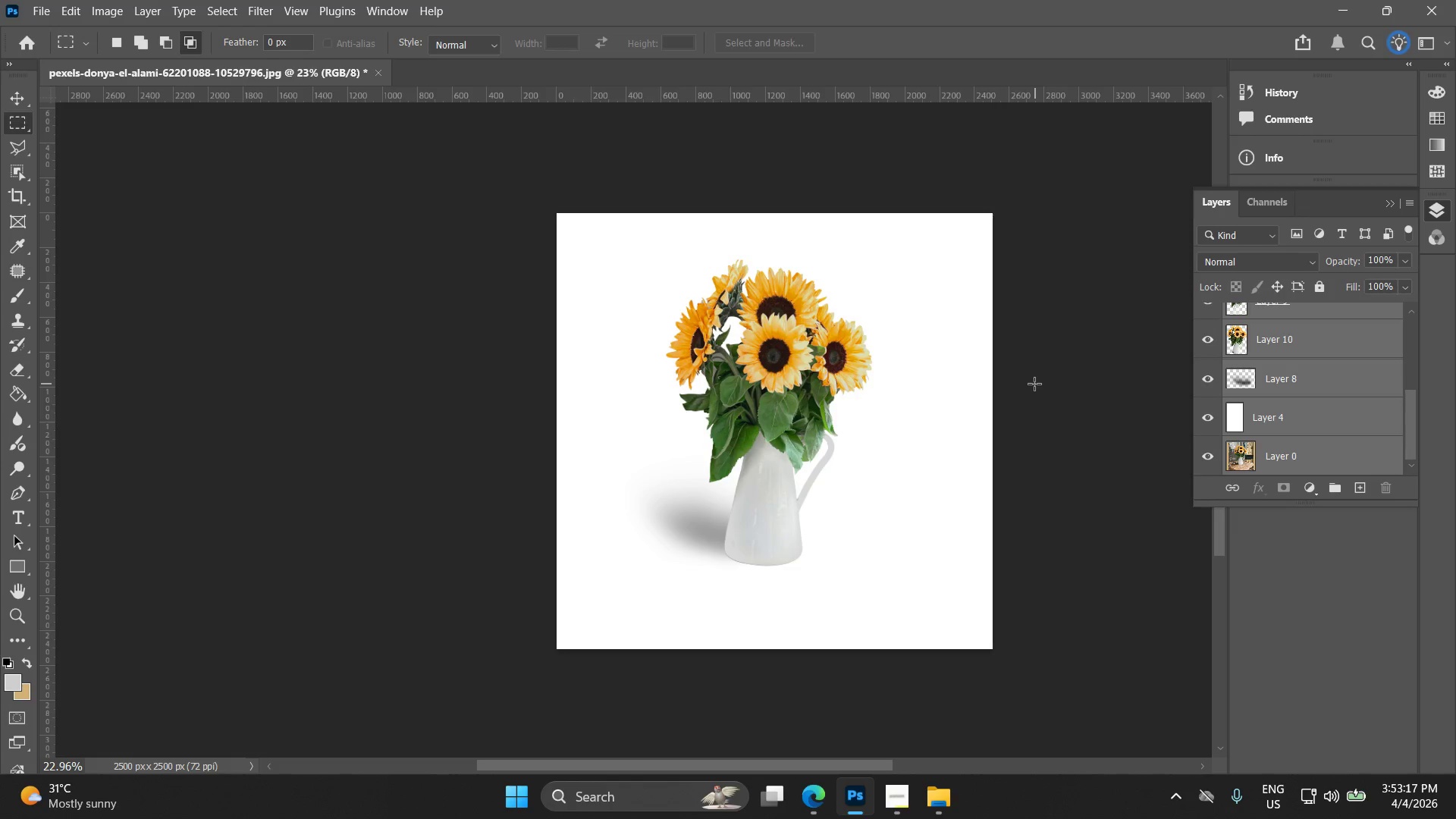 
key(Control+Z)
 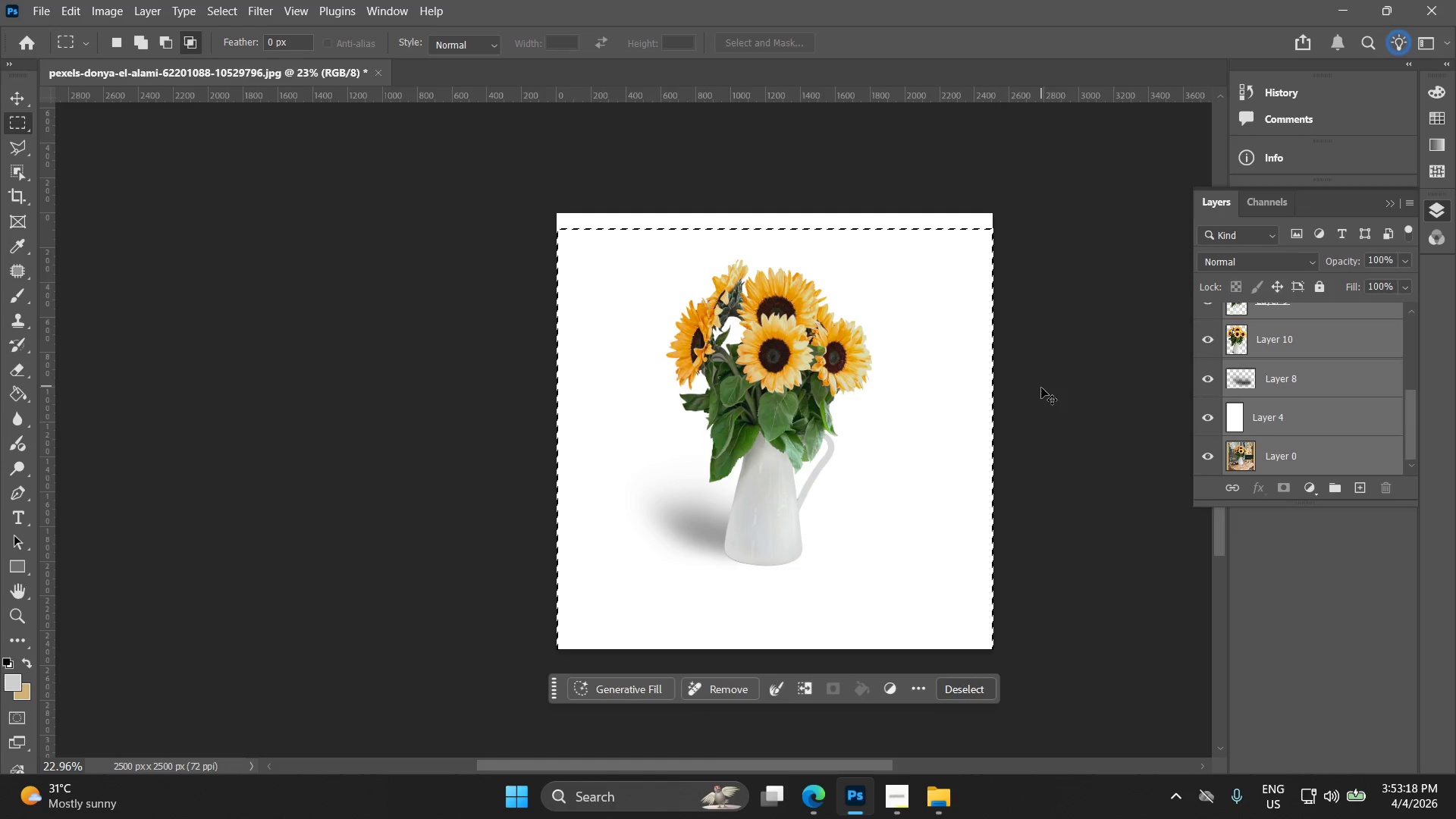 
key(Control+Z)
 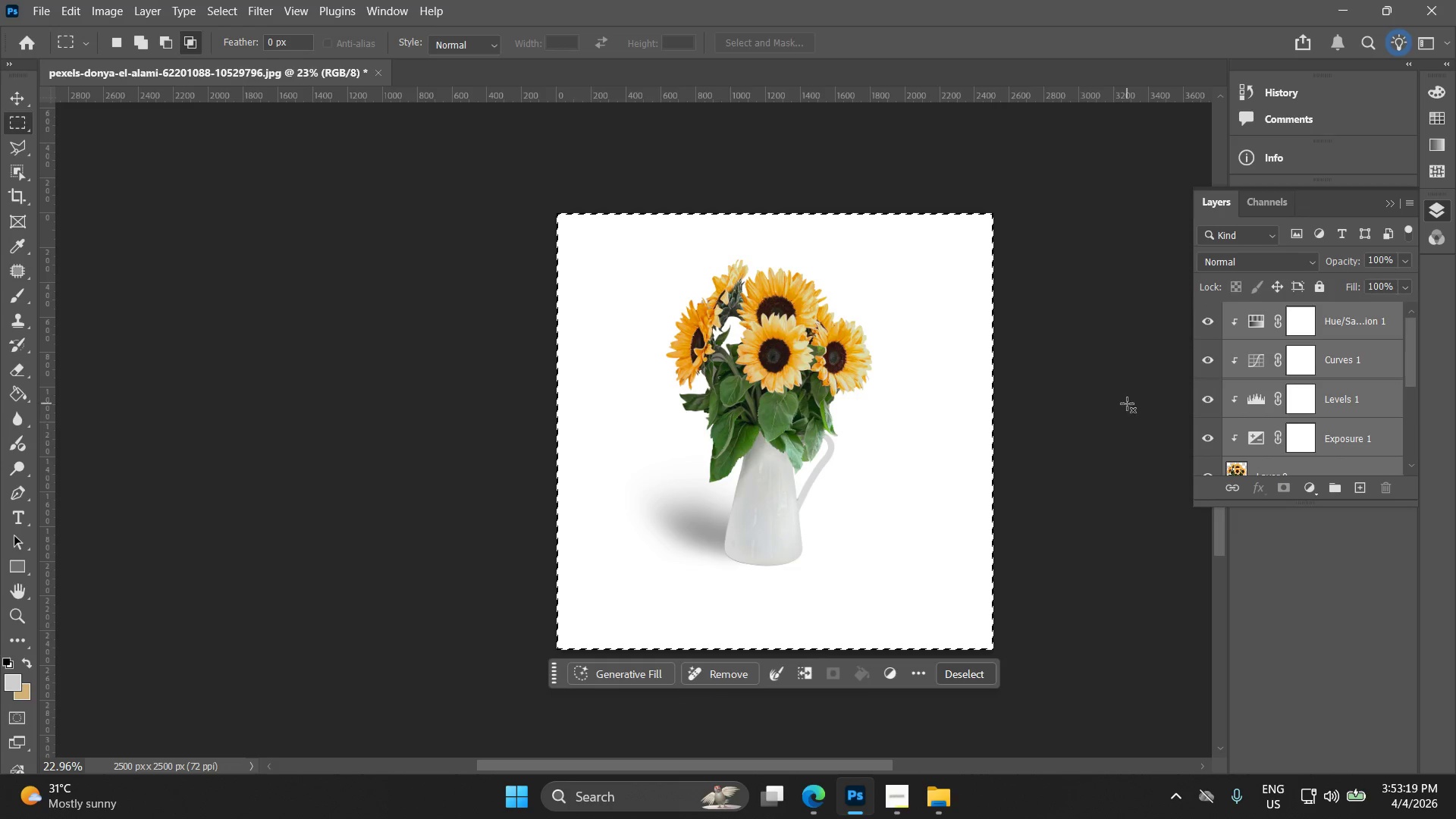 
left_click([1113, 402])
 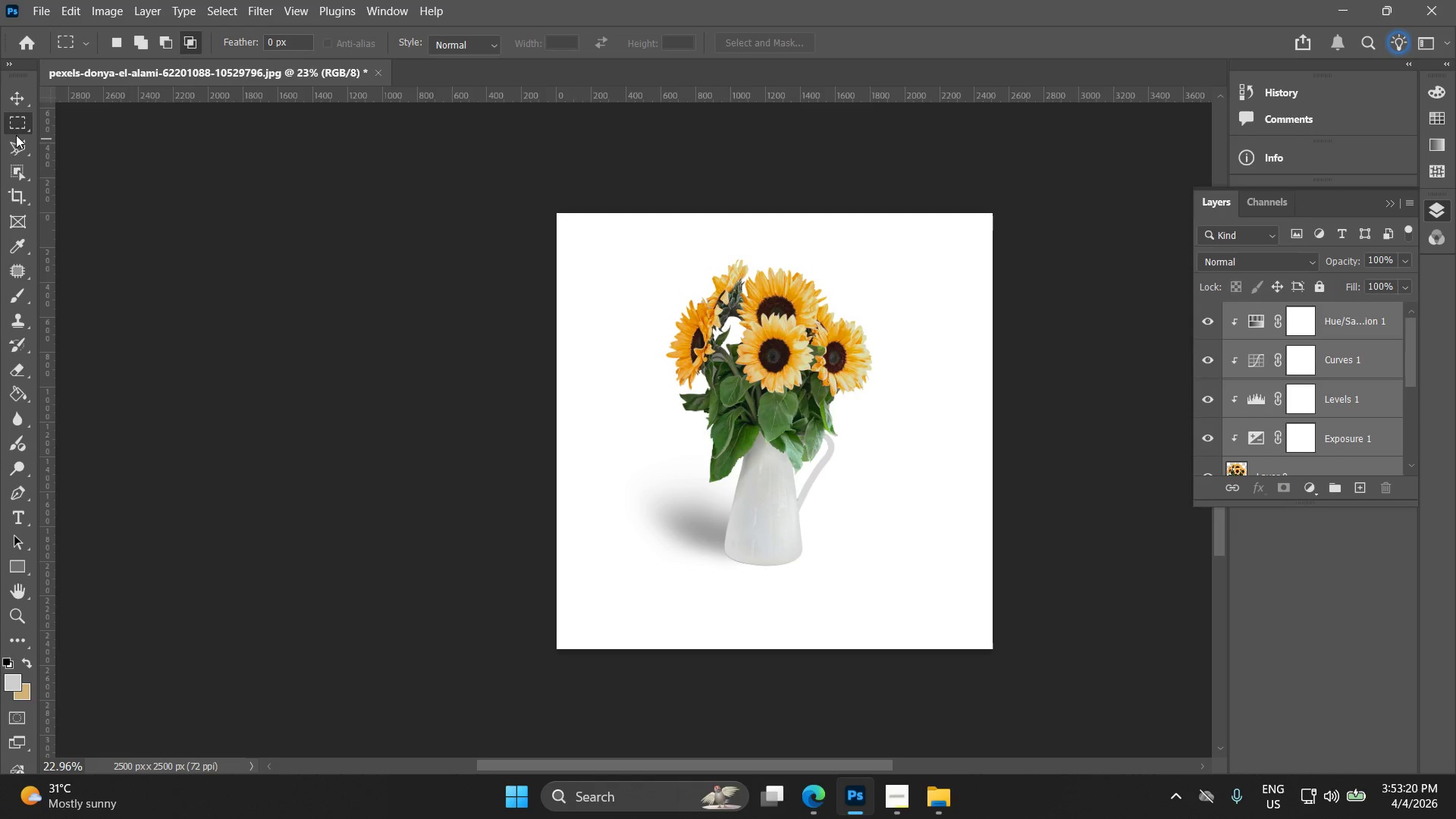 
left_click([10, 103])
 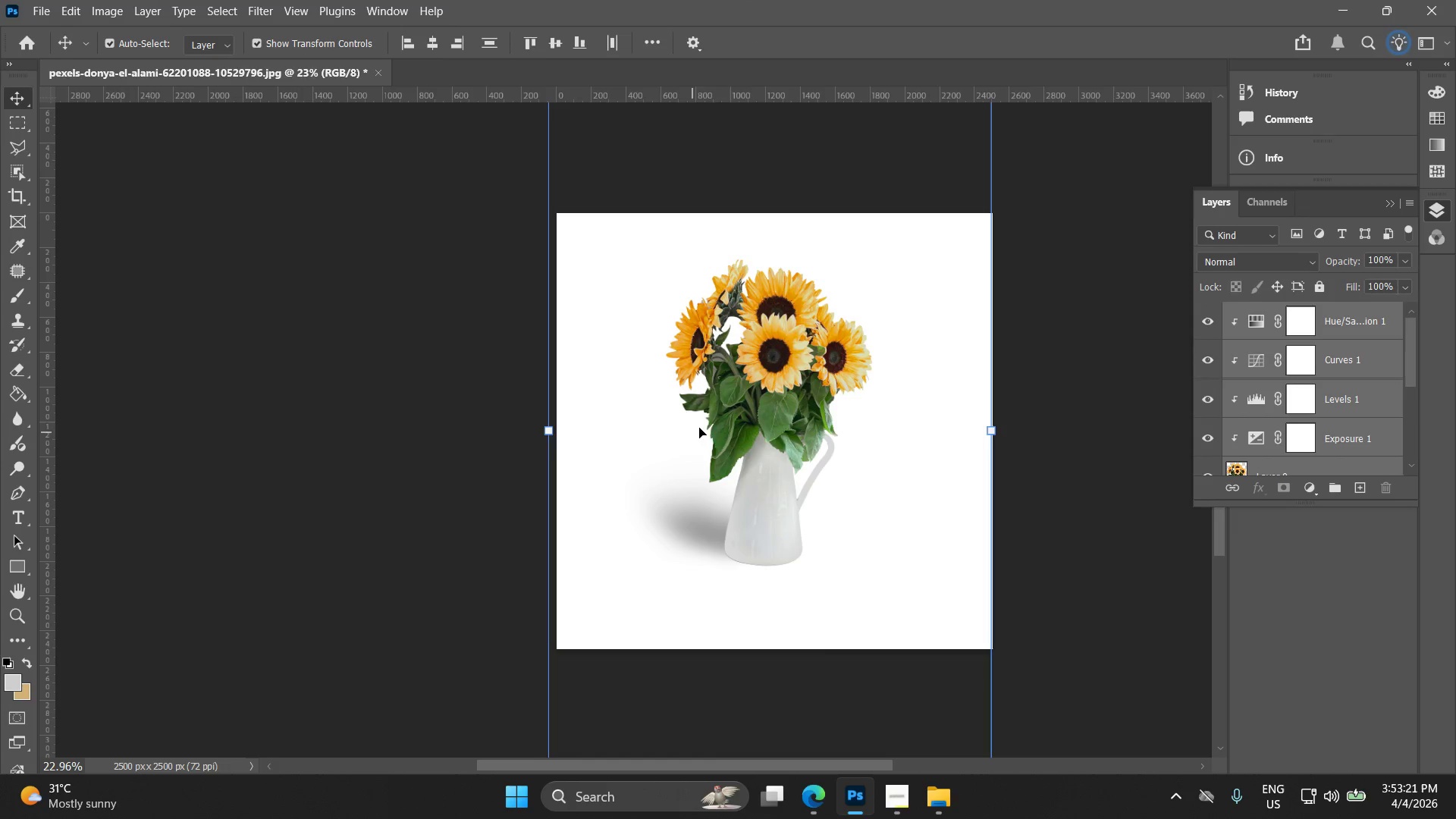 
left_click([710, 424])
 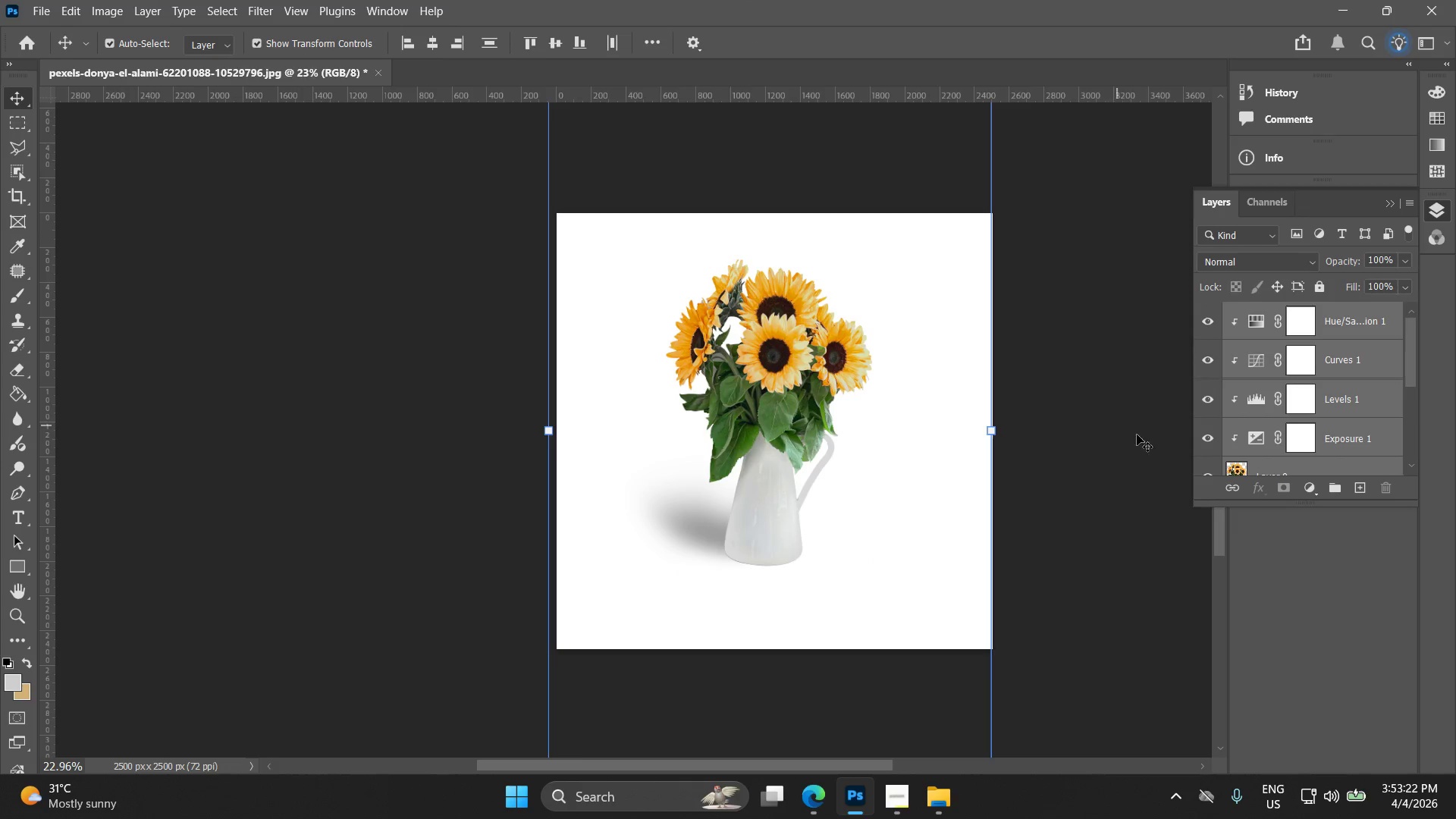 
scroll: coordinate [1281, 438], scroll_direction: down, amount: 7.0
 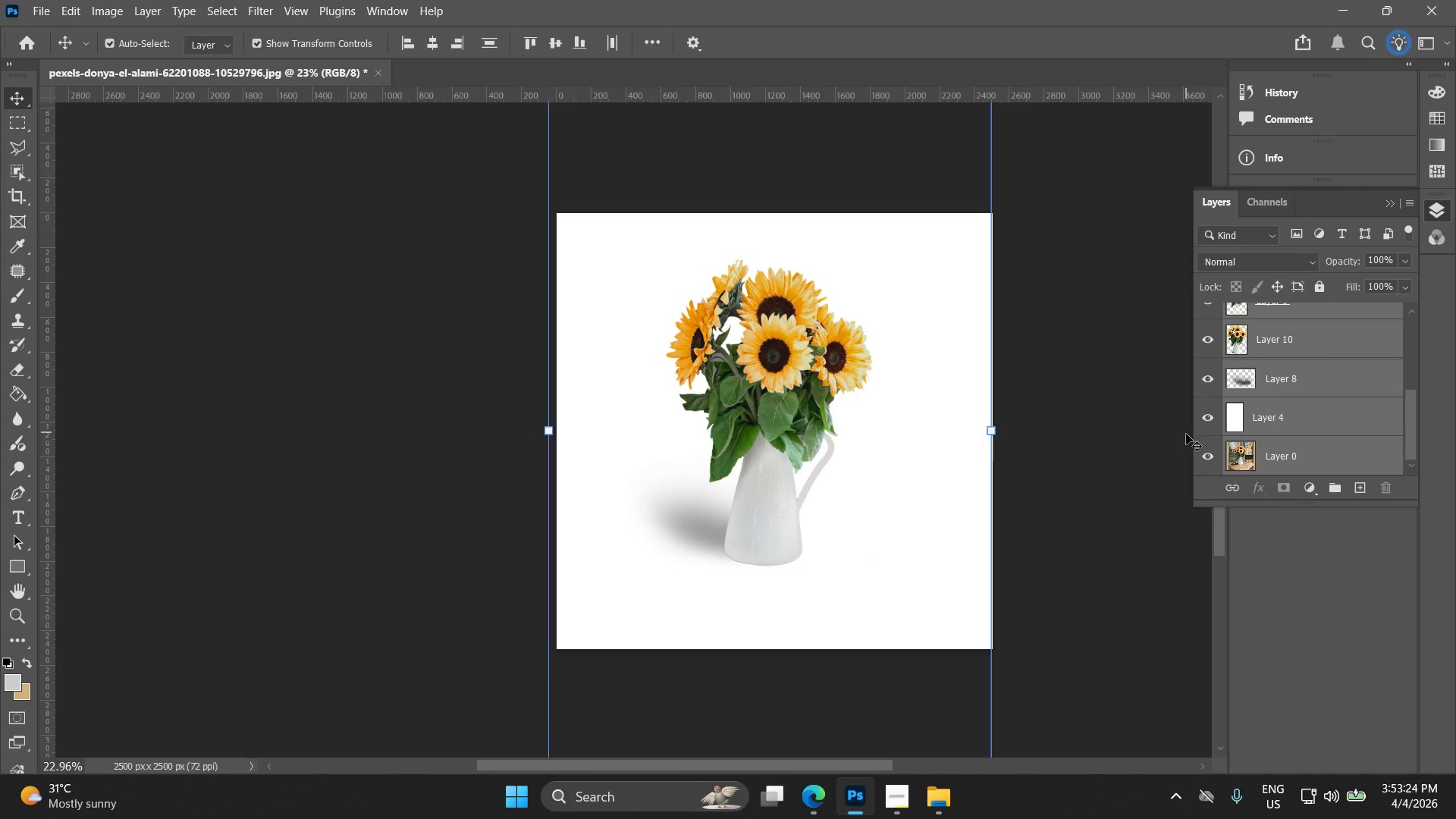 
hold_key(key=ArrowDown, duration=0.83)
 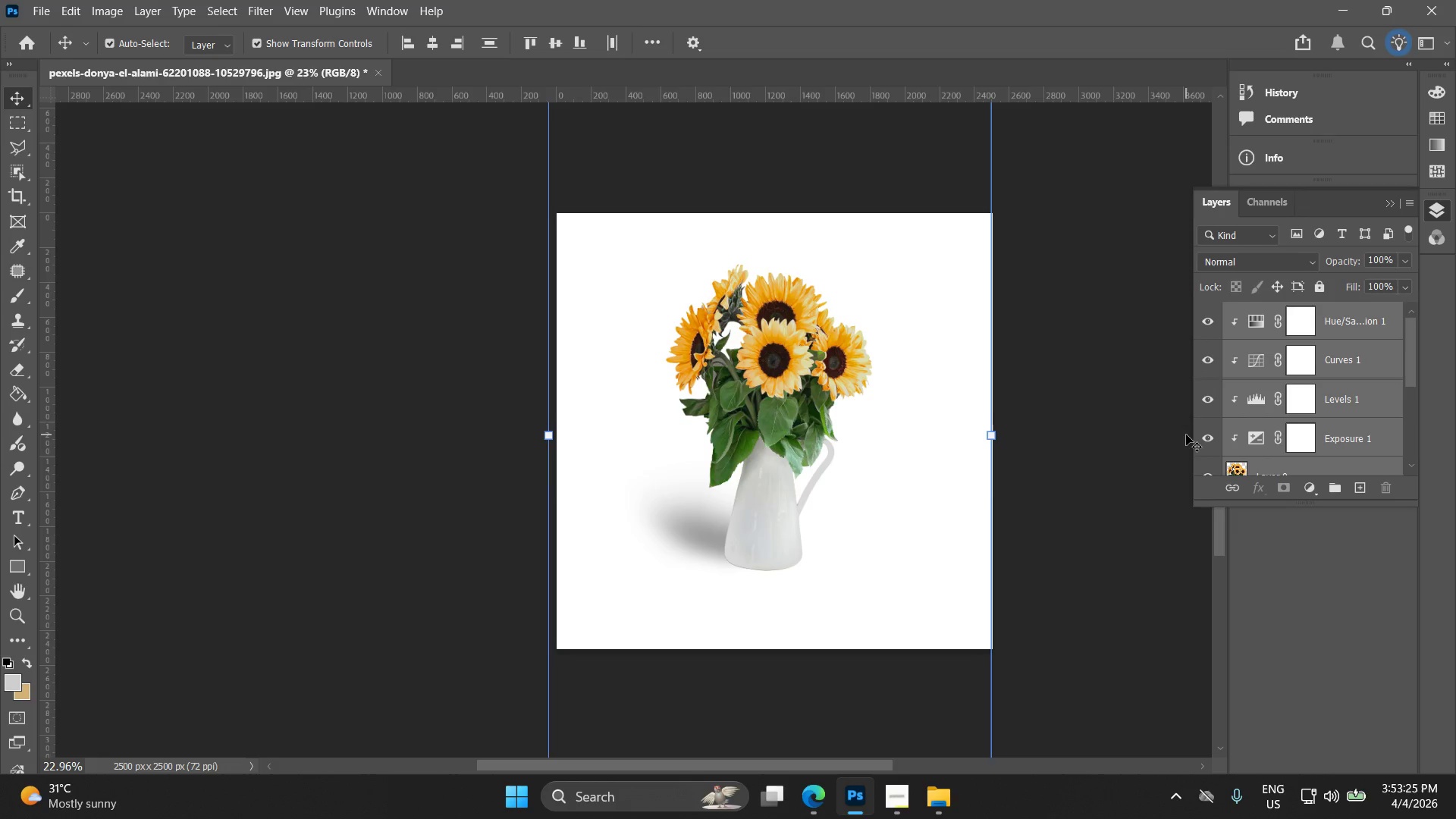 
key(ArrowDown)
 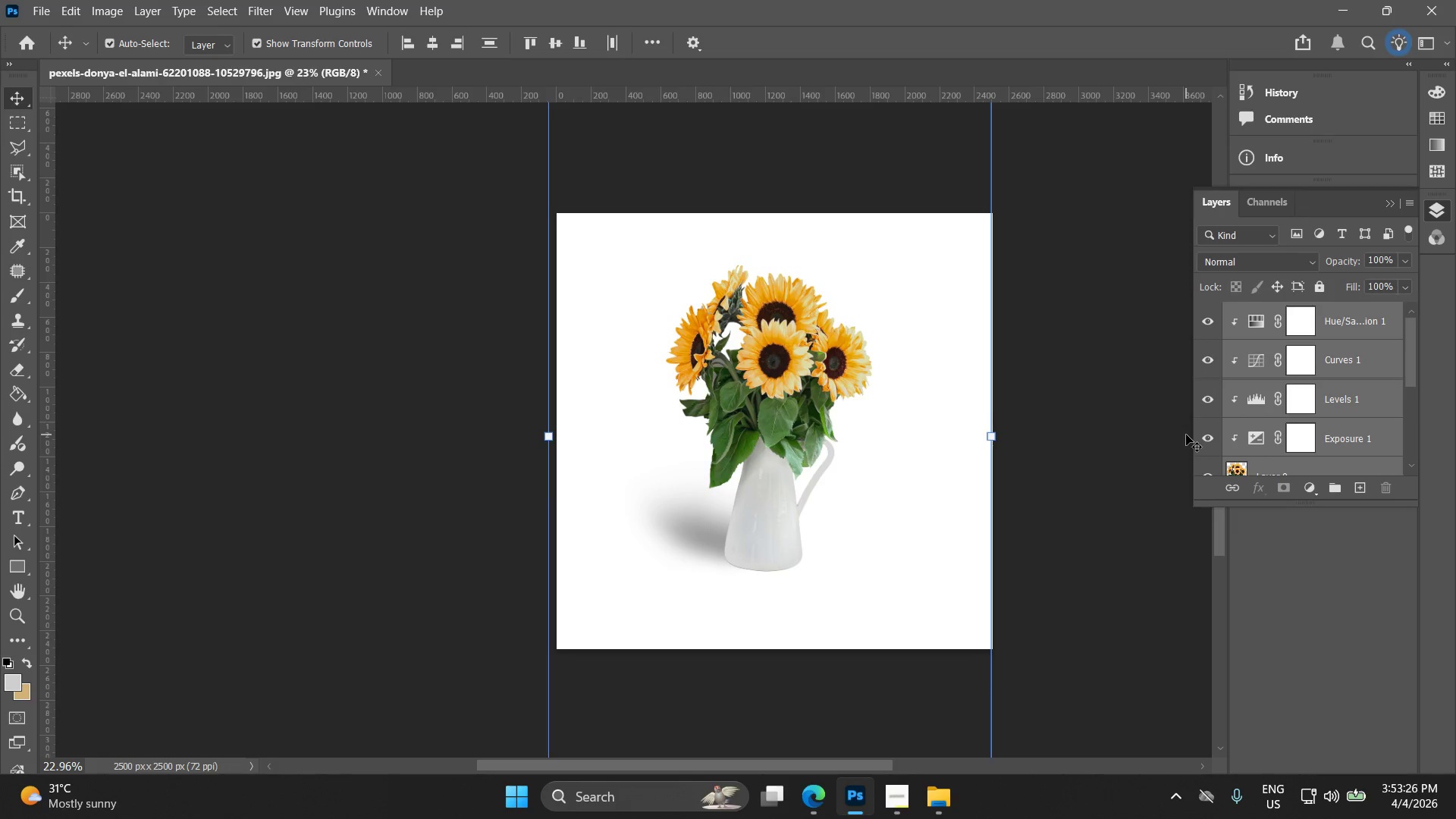 
key(ArrowDown)
 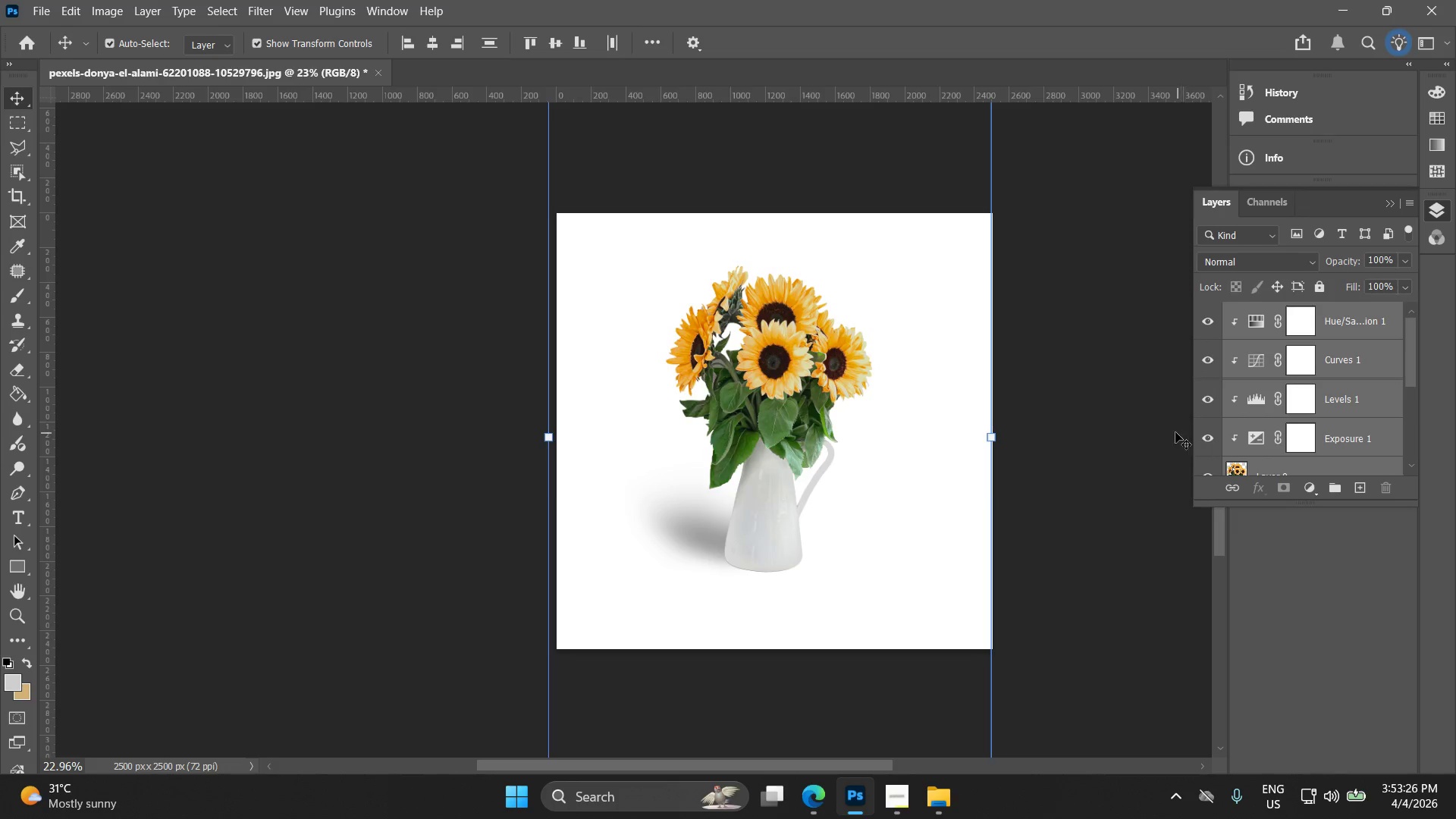 
hold_key(key=ArrowDown, duration=0.83)
 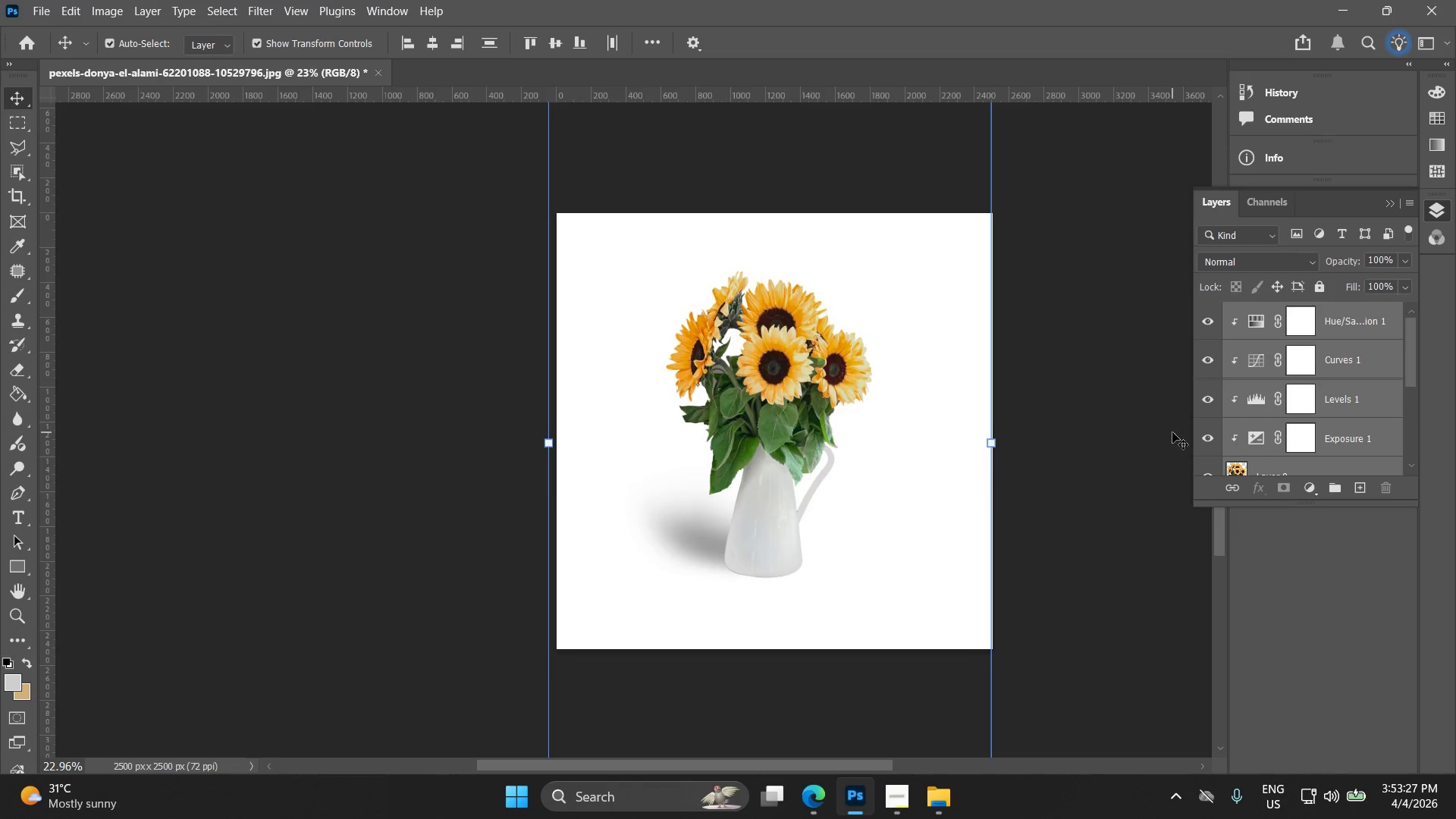 
hold_key(key=ArrowDown, duration=0.75)
 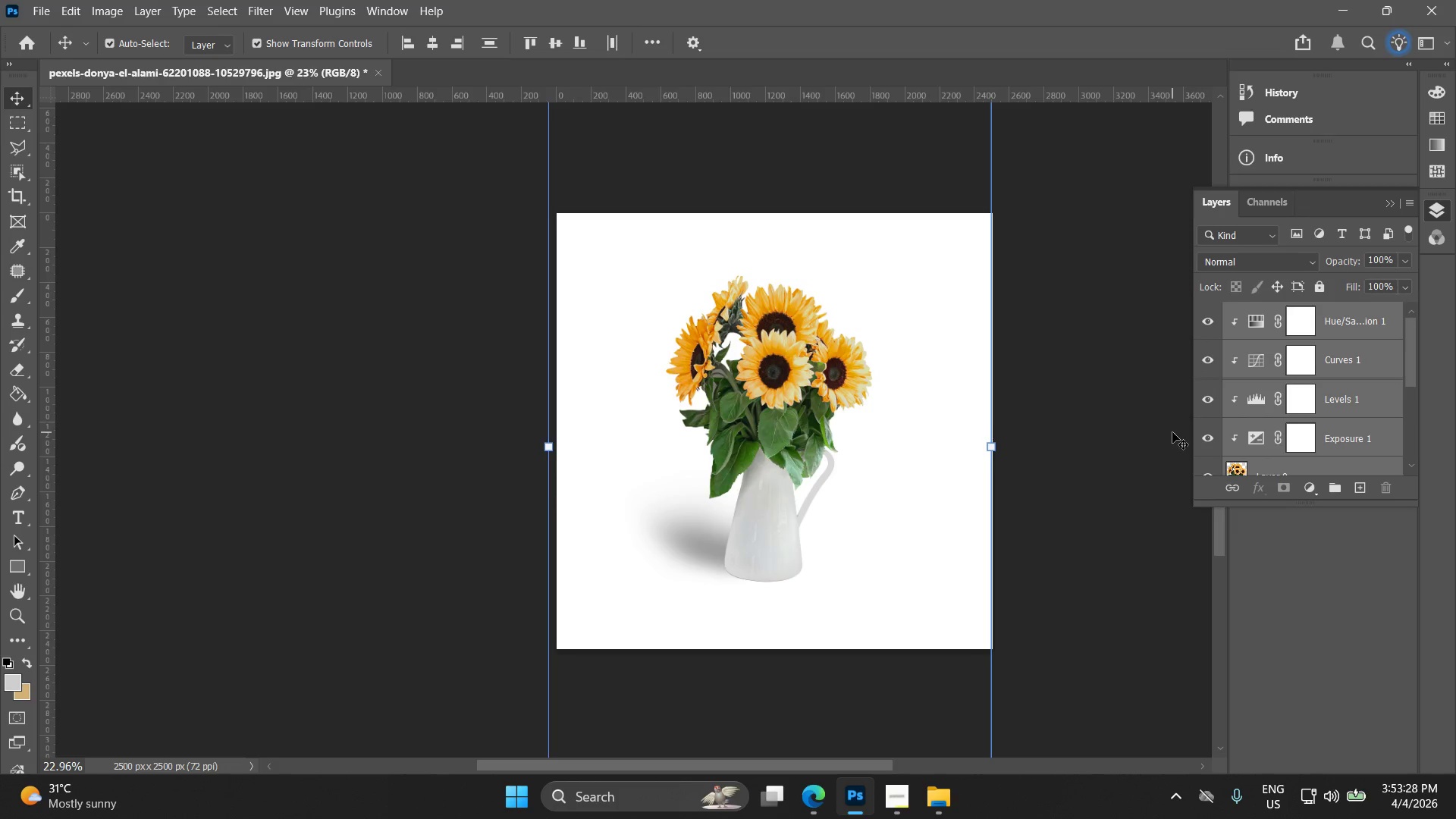 
key(ArrowDown)
 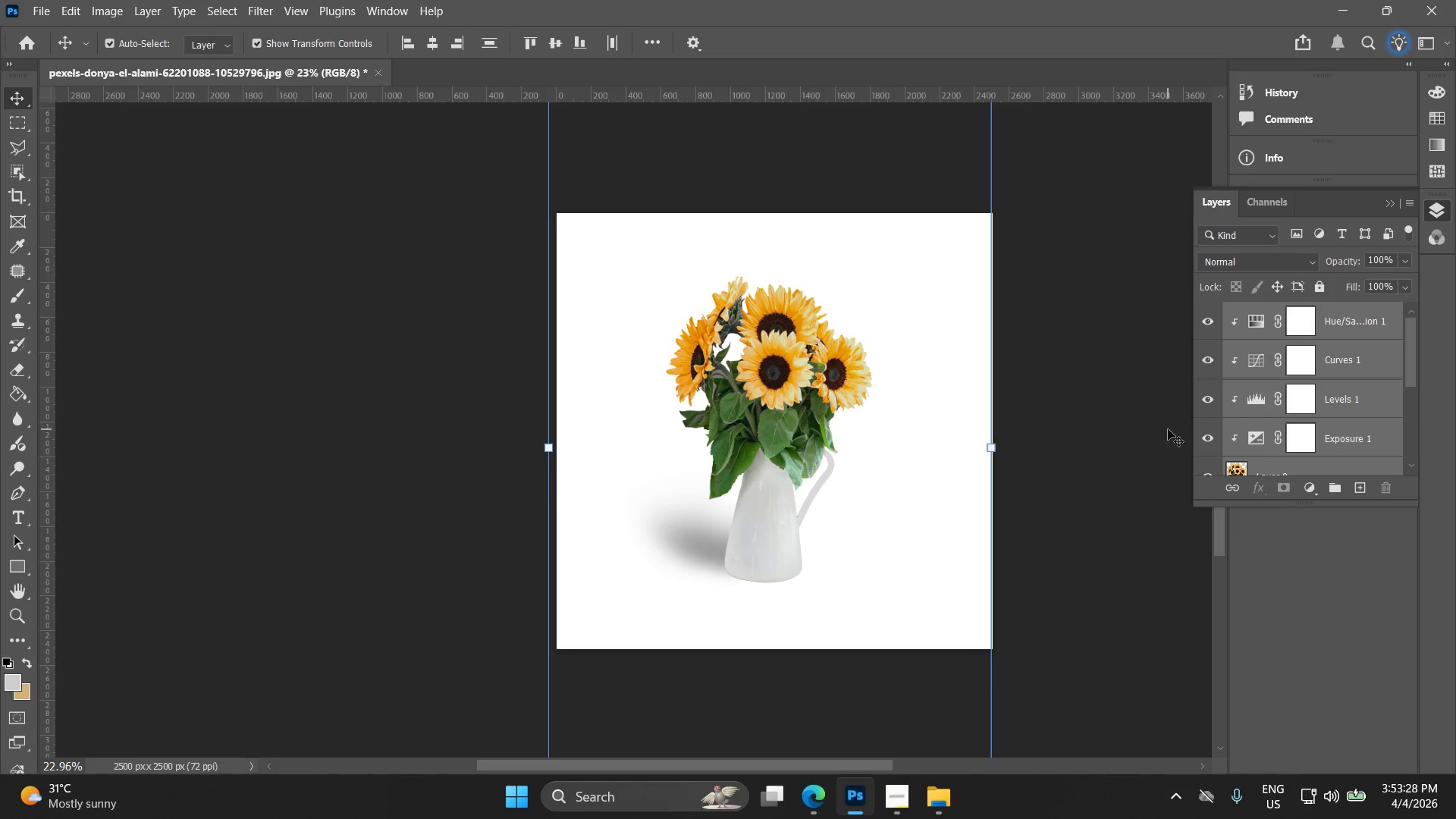 
key(ArrowDown)
 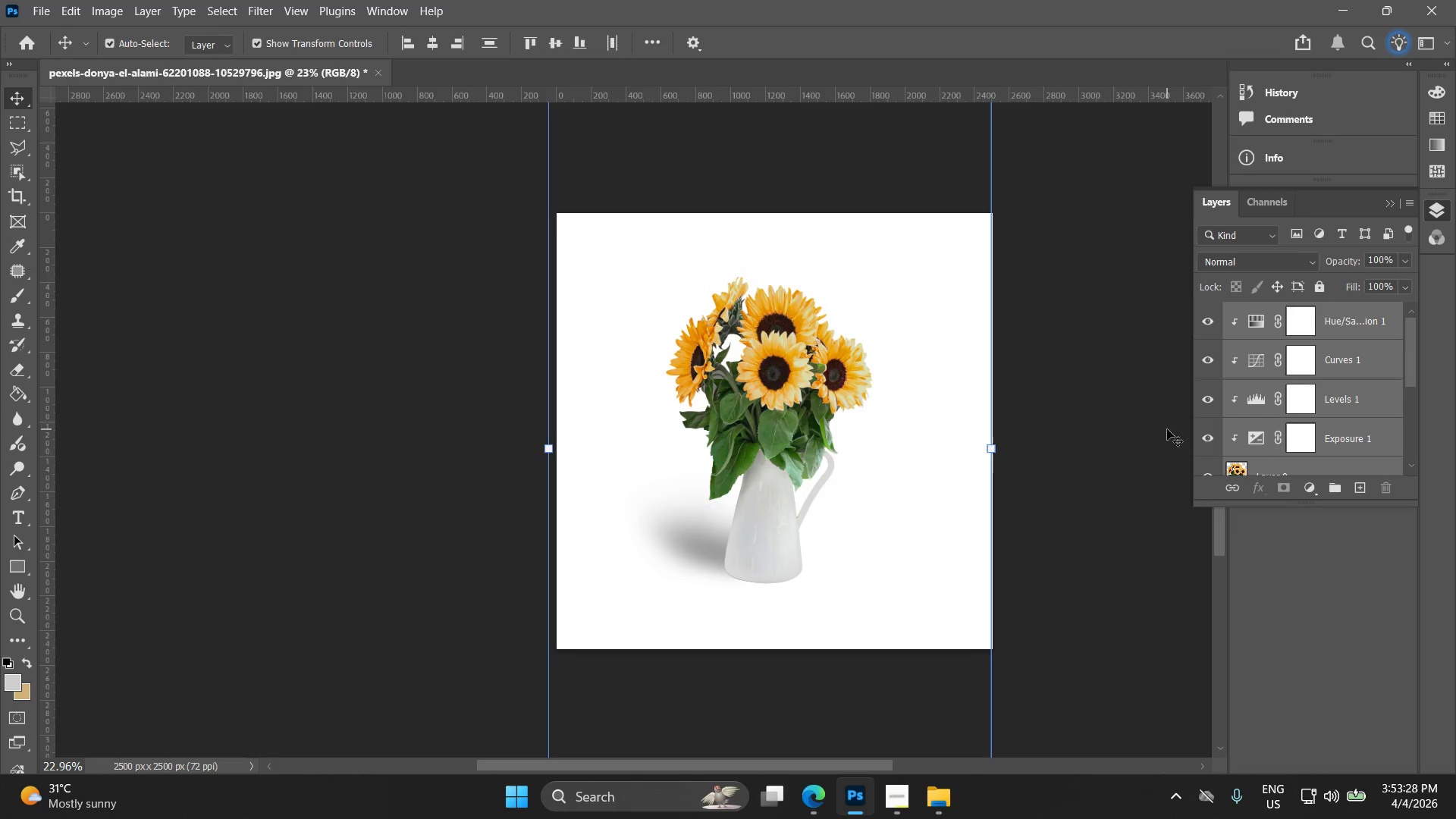 
key(ArrowDown)
 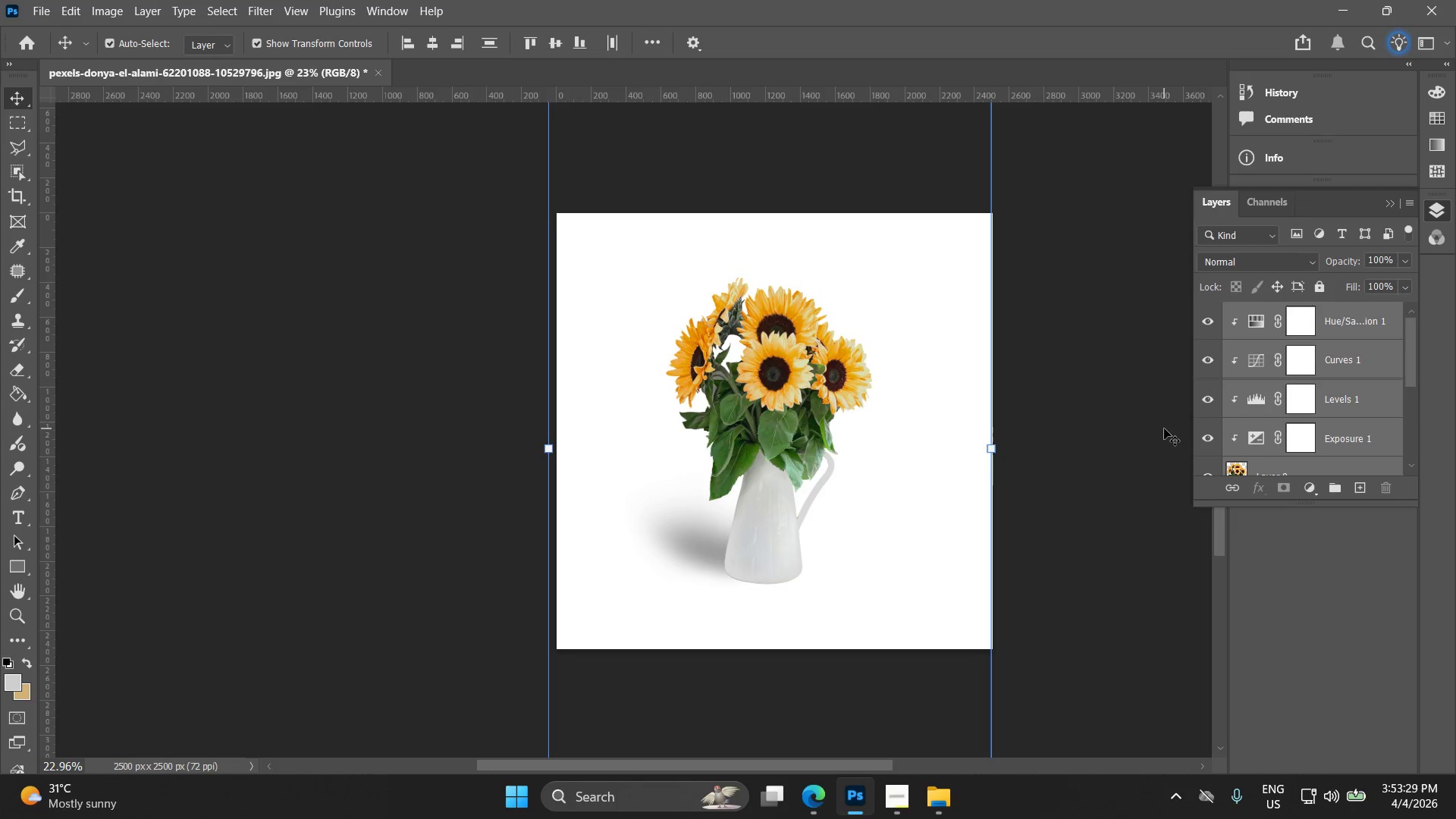 
key(ArrowDown)
 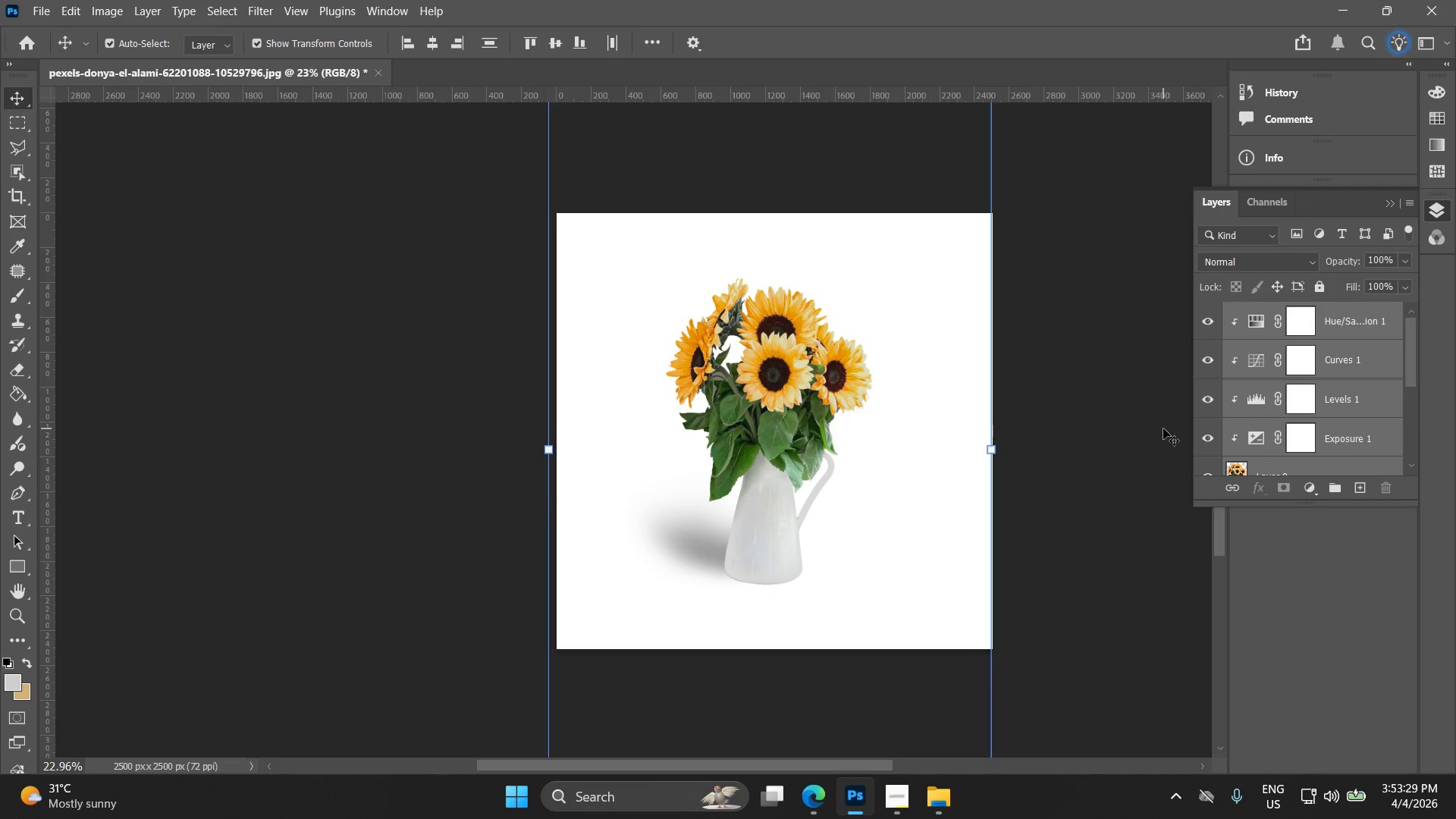 
key(ArrowDown)
 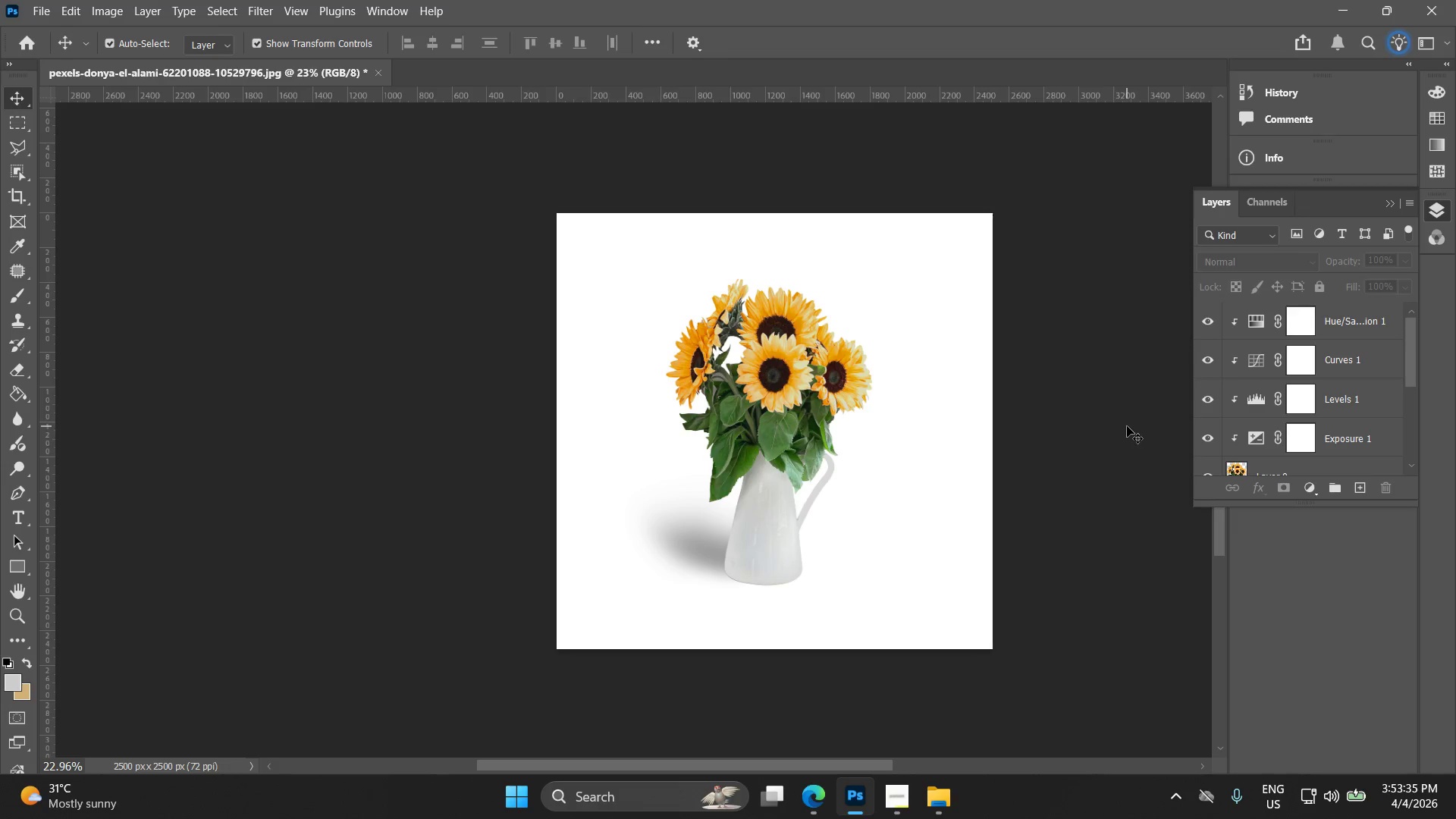 
wait(11.36)
 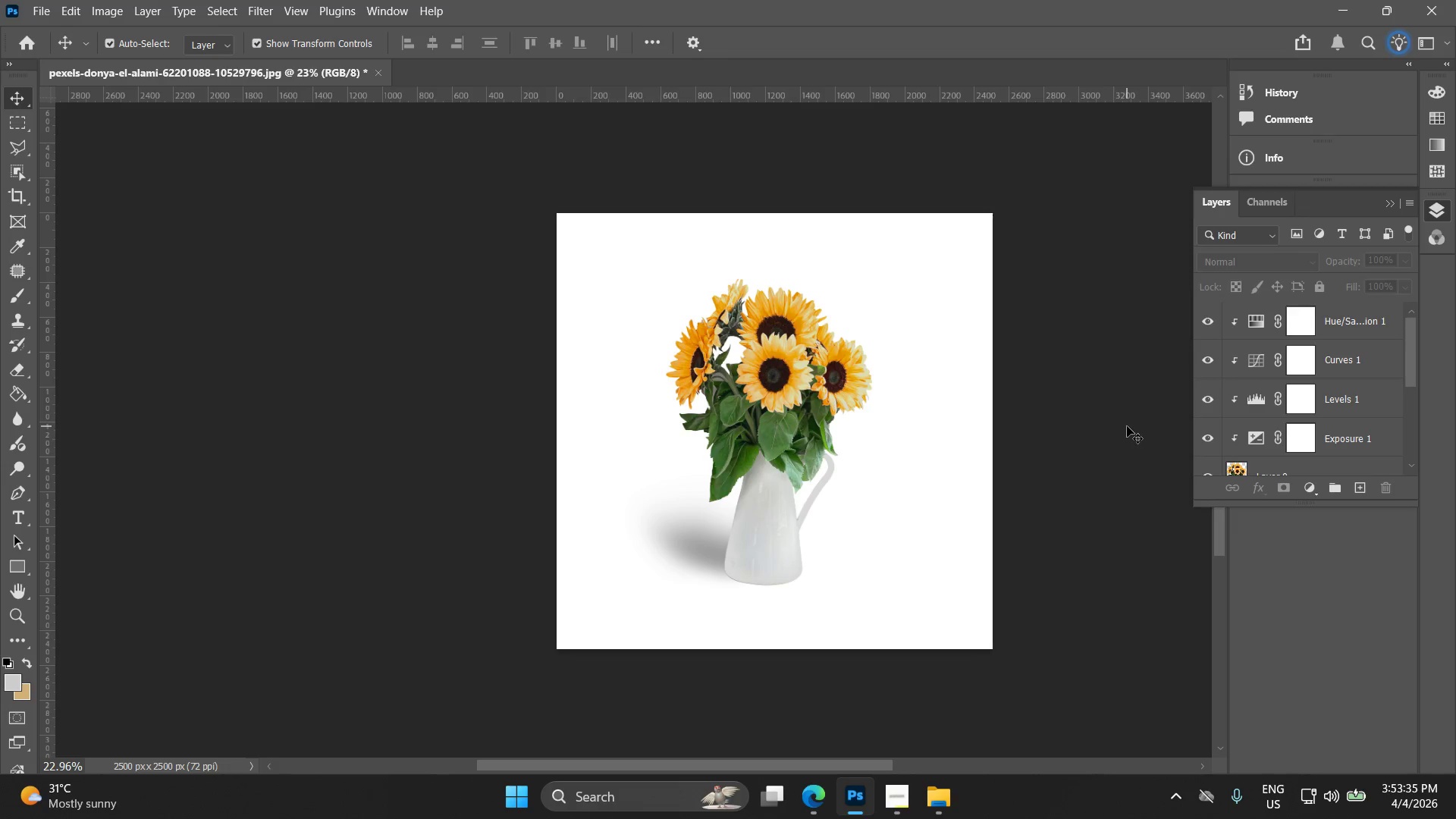 
left_click([817, 793])
 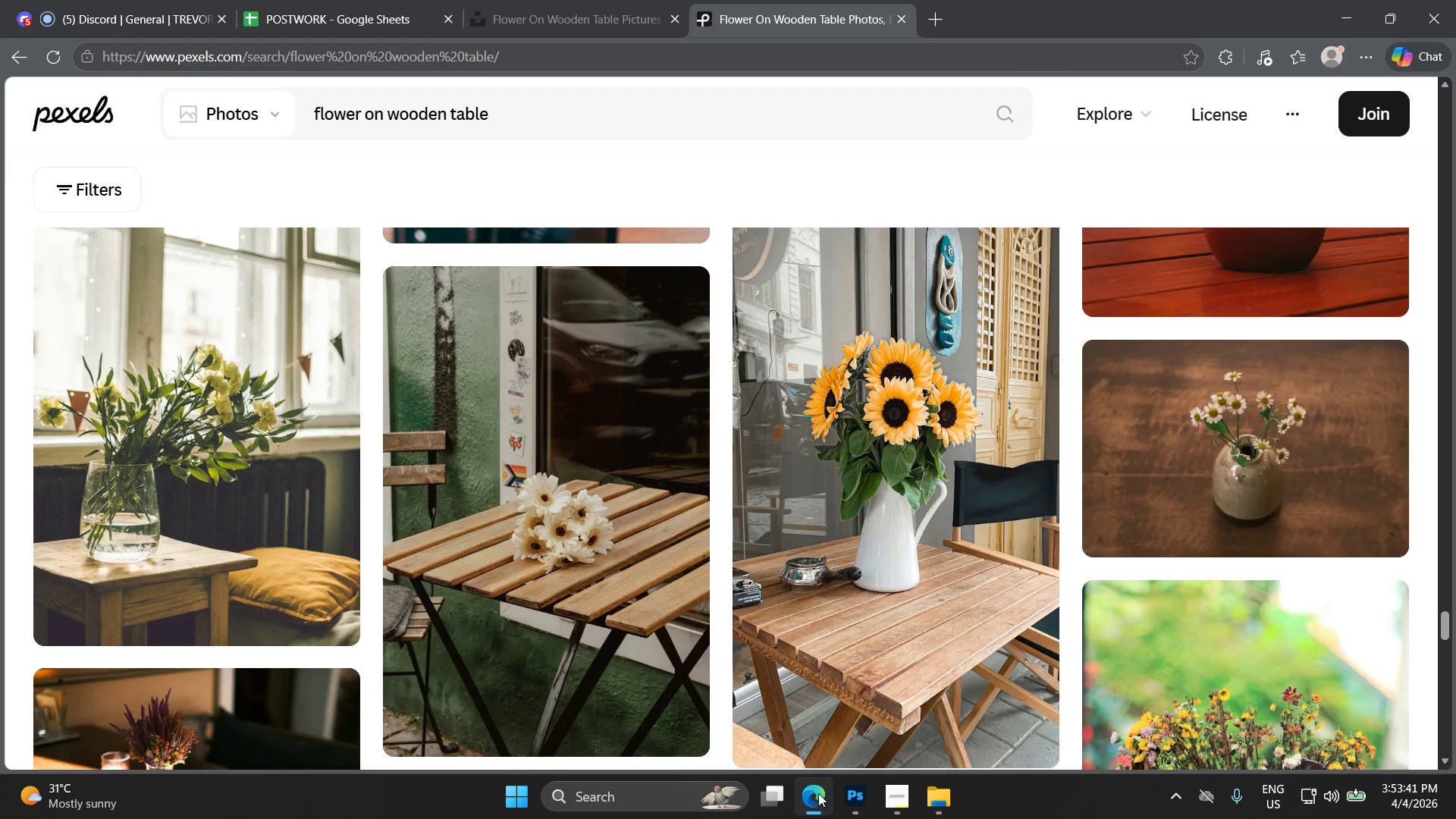 
left_click([820, 794])
 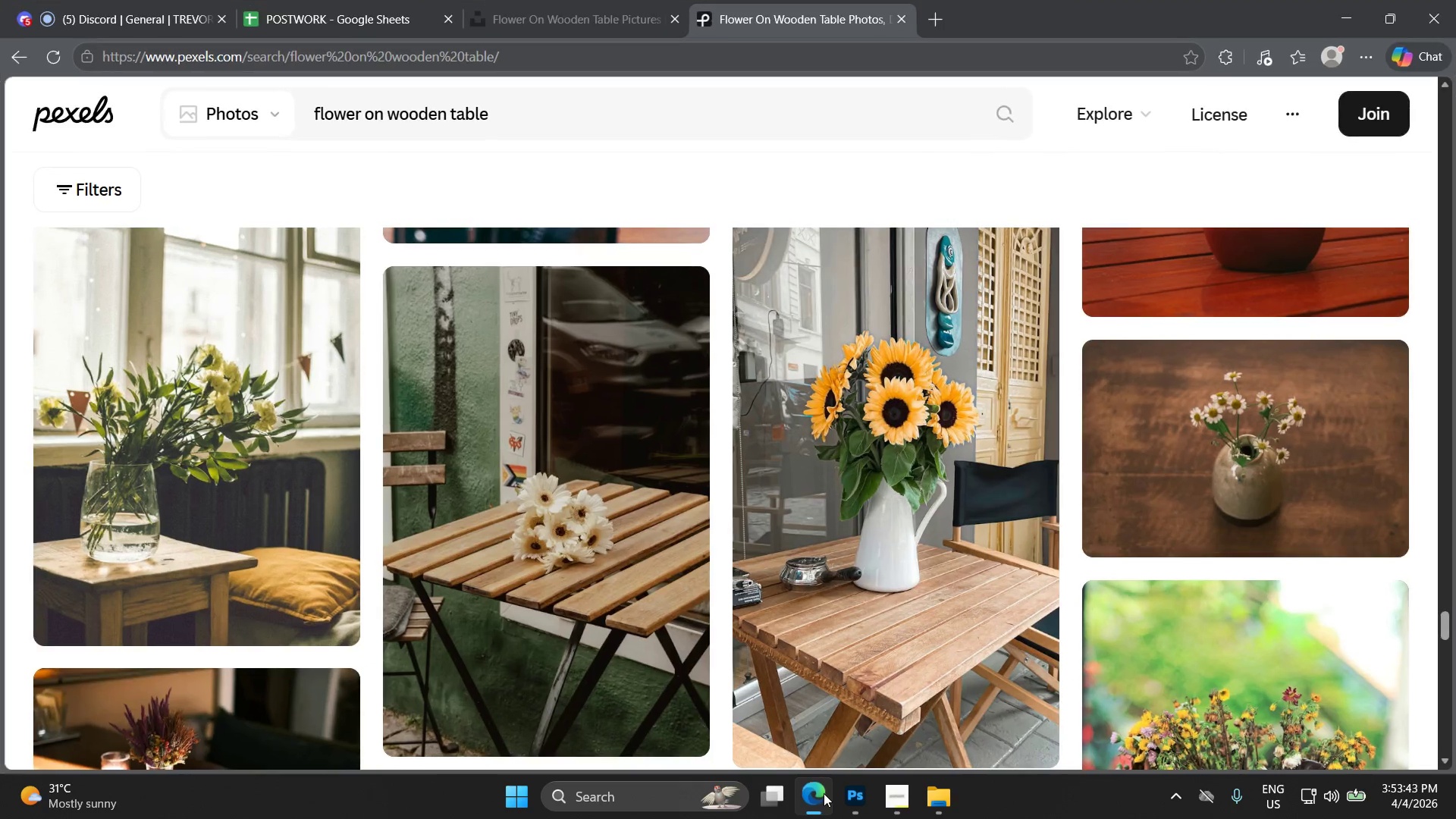 
left_click([888, 807])